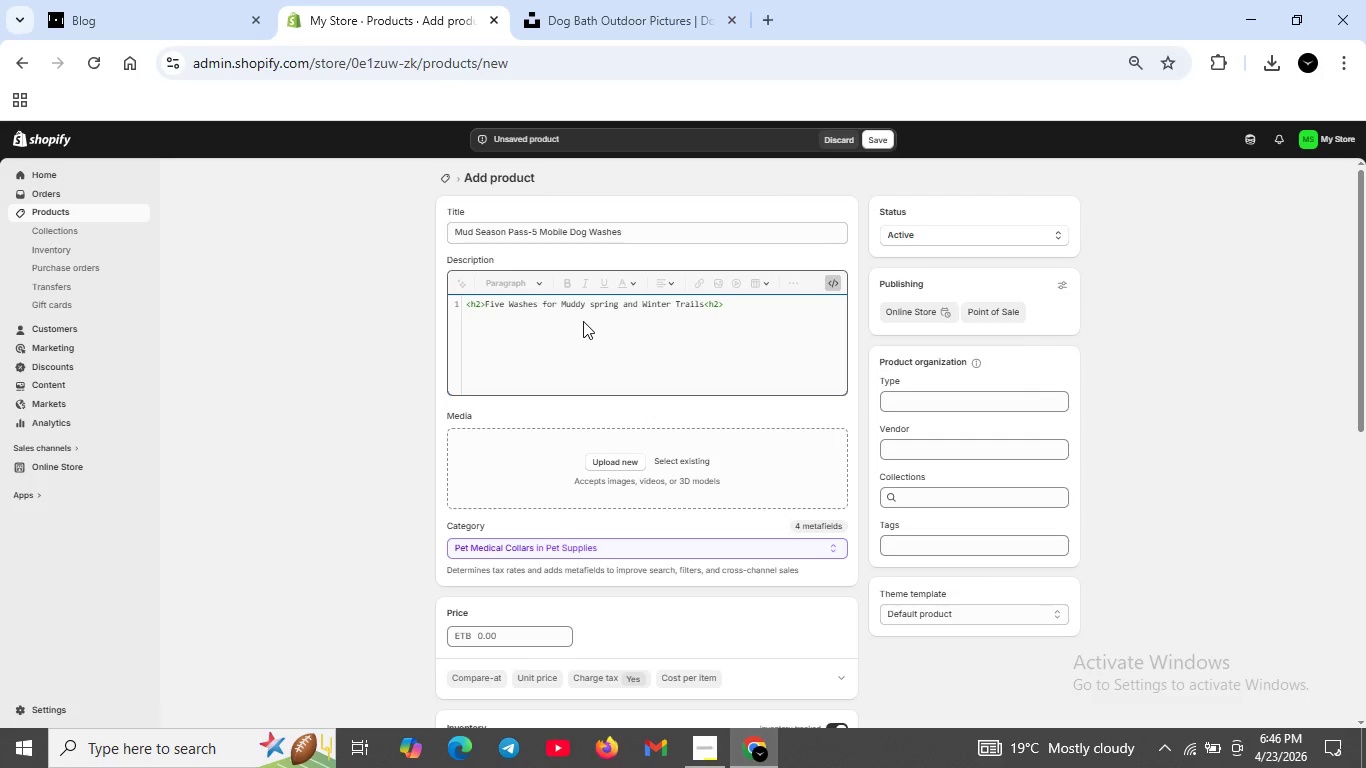 
key(Shift+Enter)
 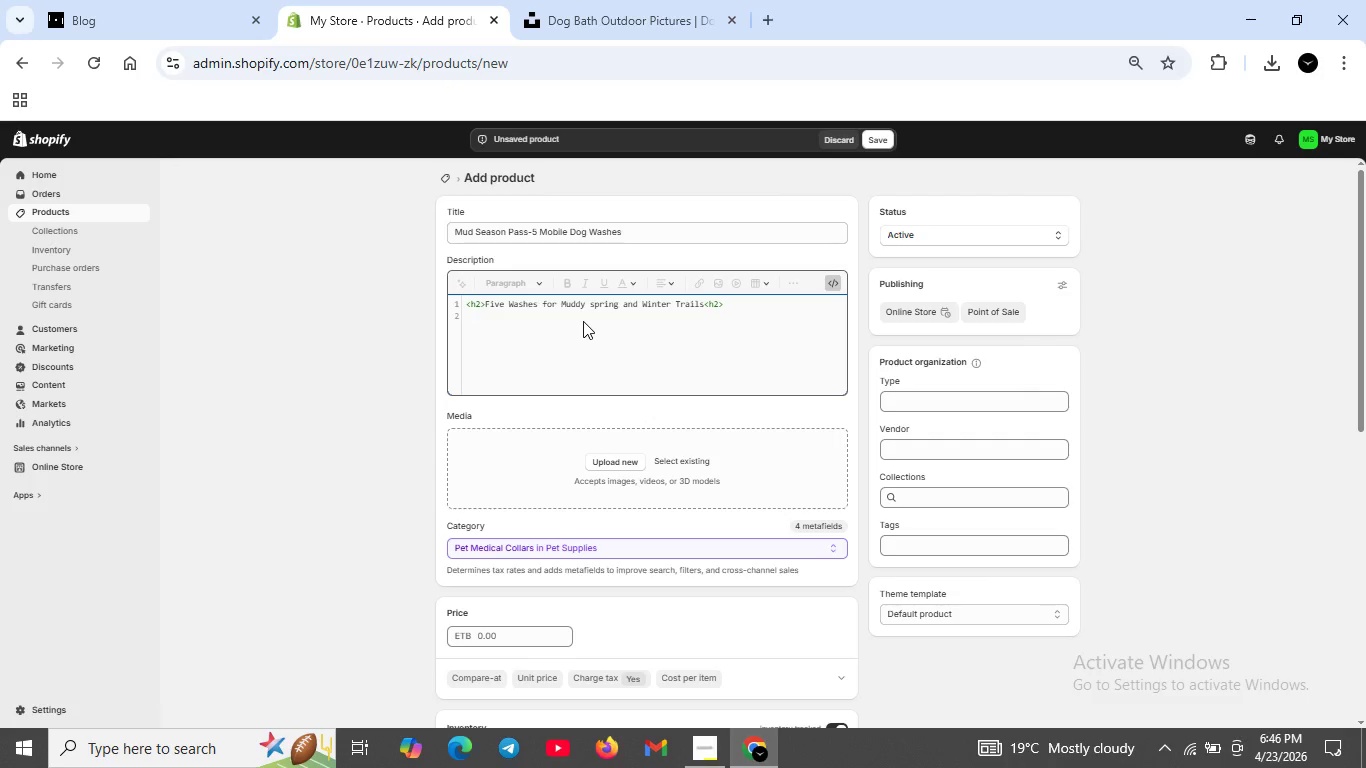 
type(<p>Mud-Season Pass includes 5 mobile dog washes ay)
key(Backspace)
type(t any f yu )
key(Backspace)
key(Backspace)
key(Backspace)
key(Backspace)
key(Backspace)
key(Backspace)
type( of our trailside location )
key(Backspace)
type(s. perfect )
 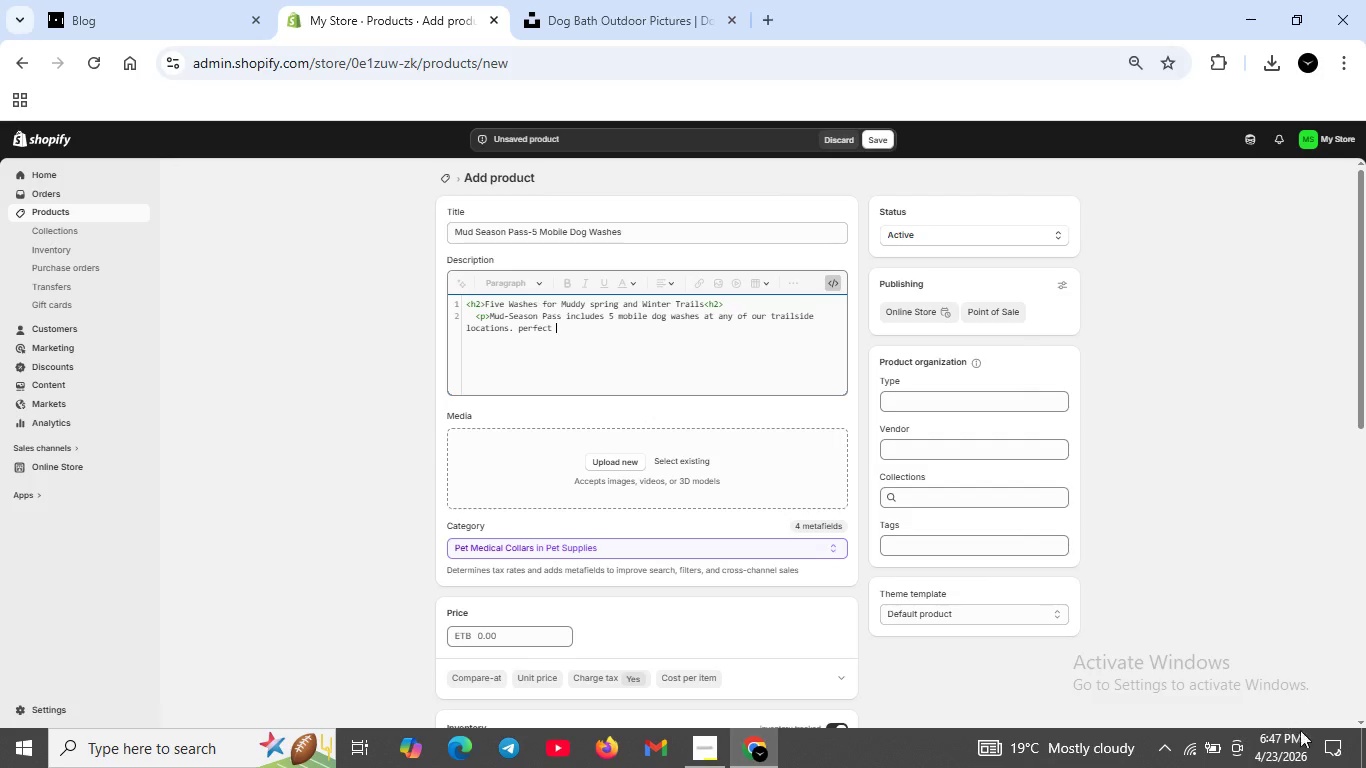 
left_click([1346, 739])
 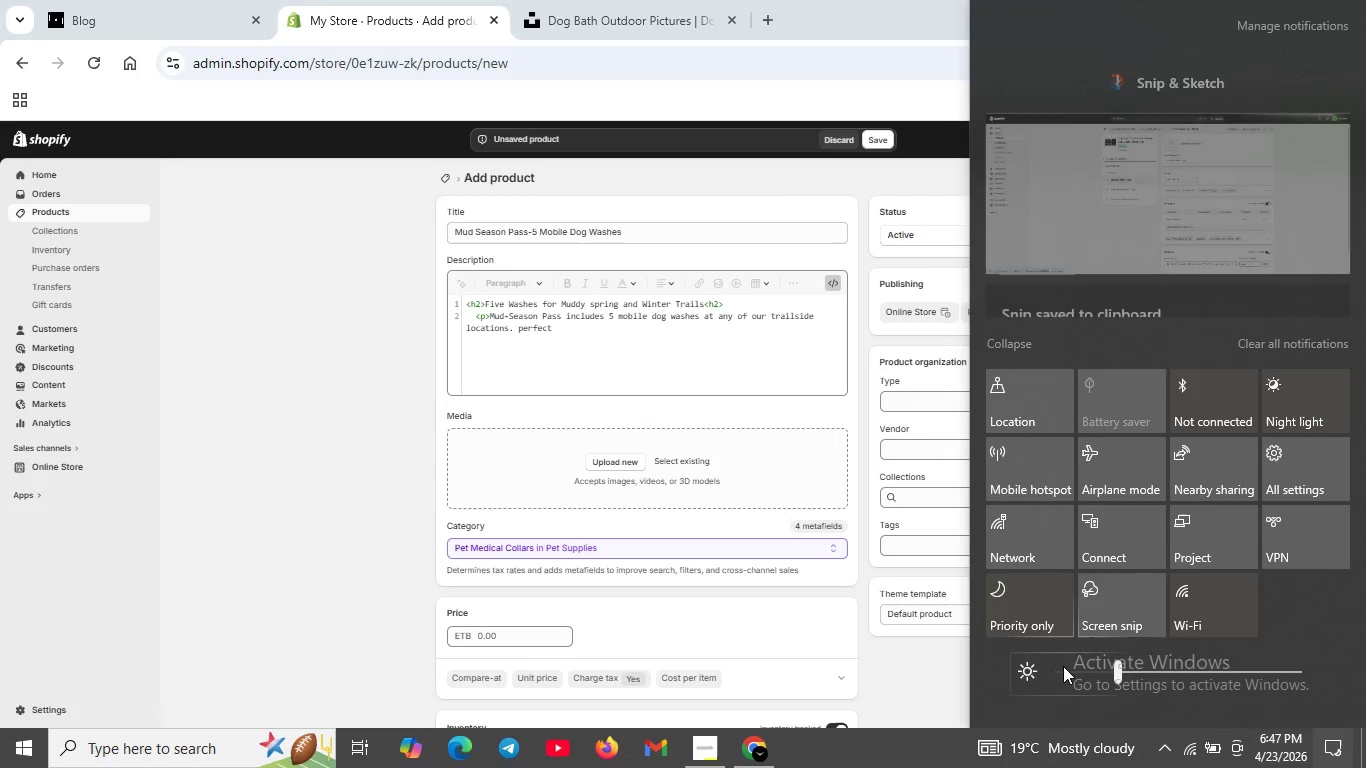 
left_click([1063, 666])
 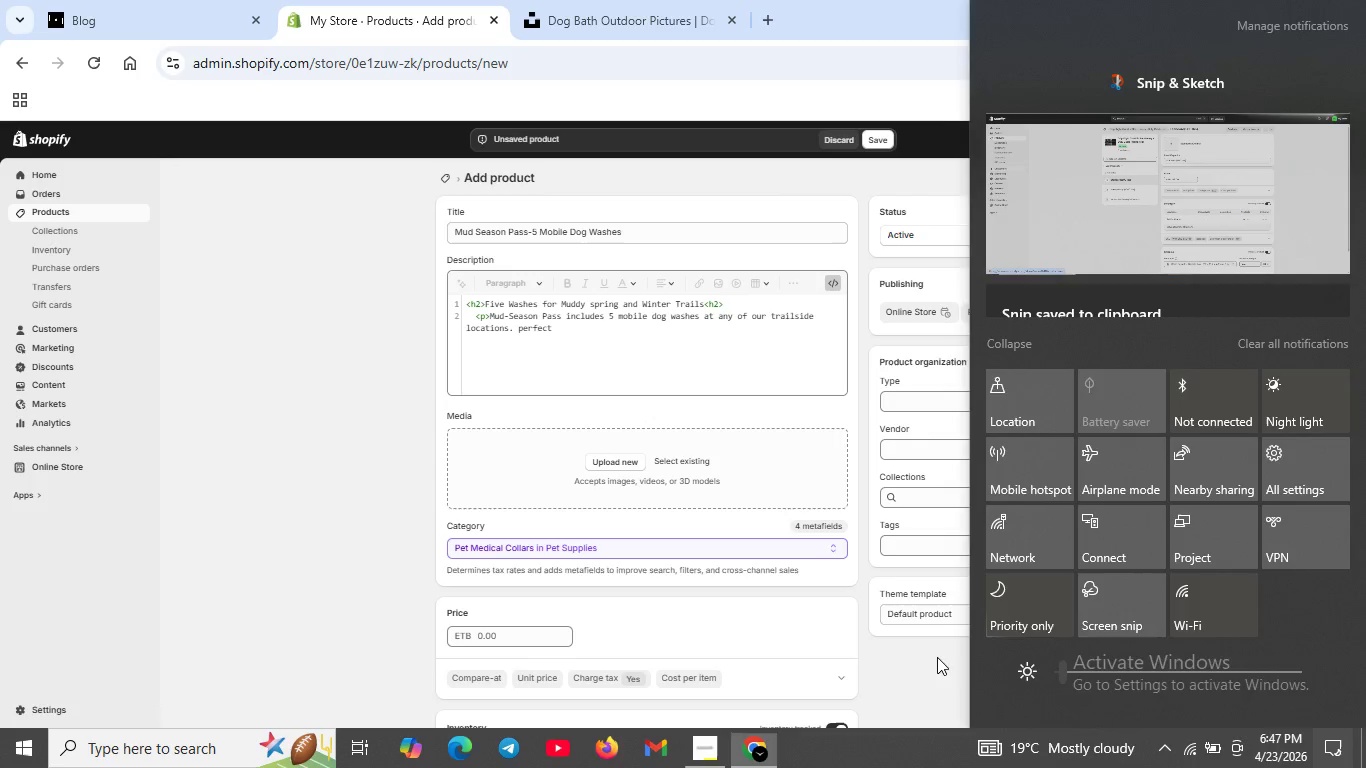 
left_click([937, 658])
 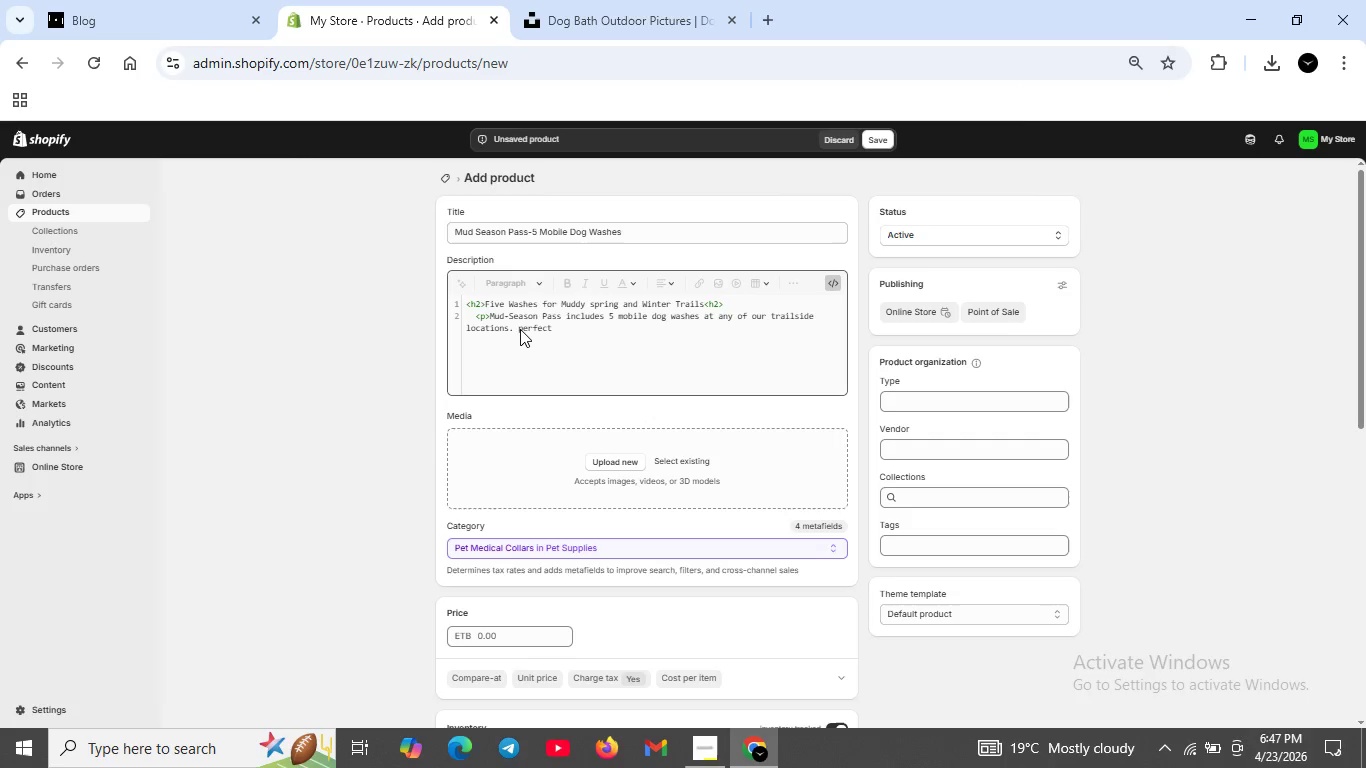 
left_click([522, 329])
 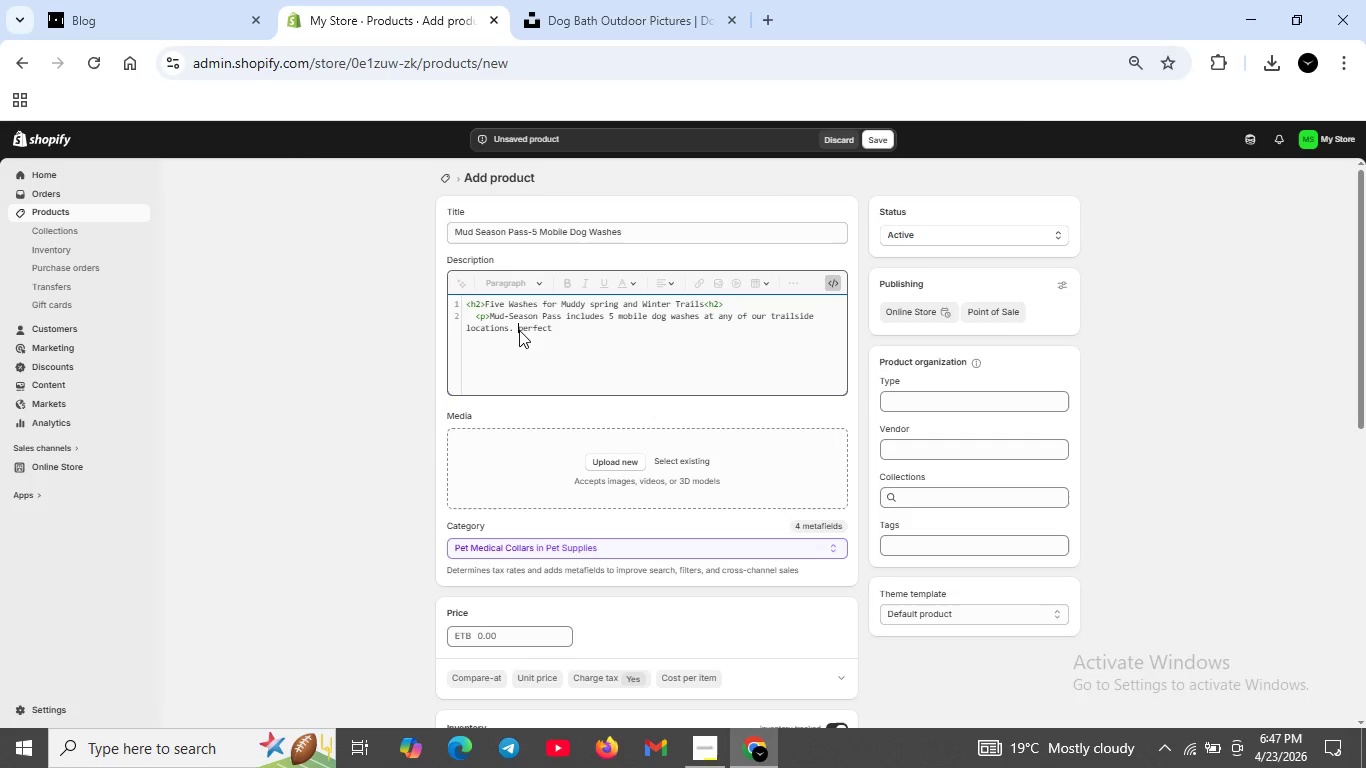 
left_click([519, 330])
 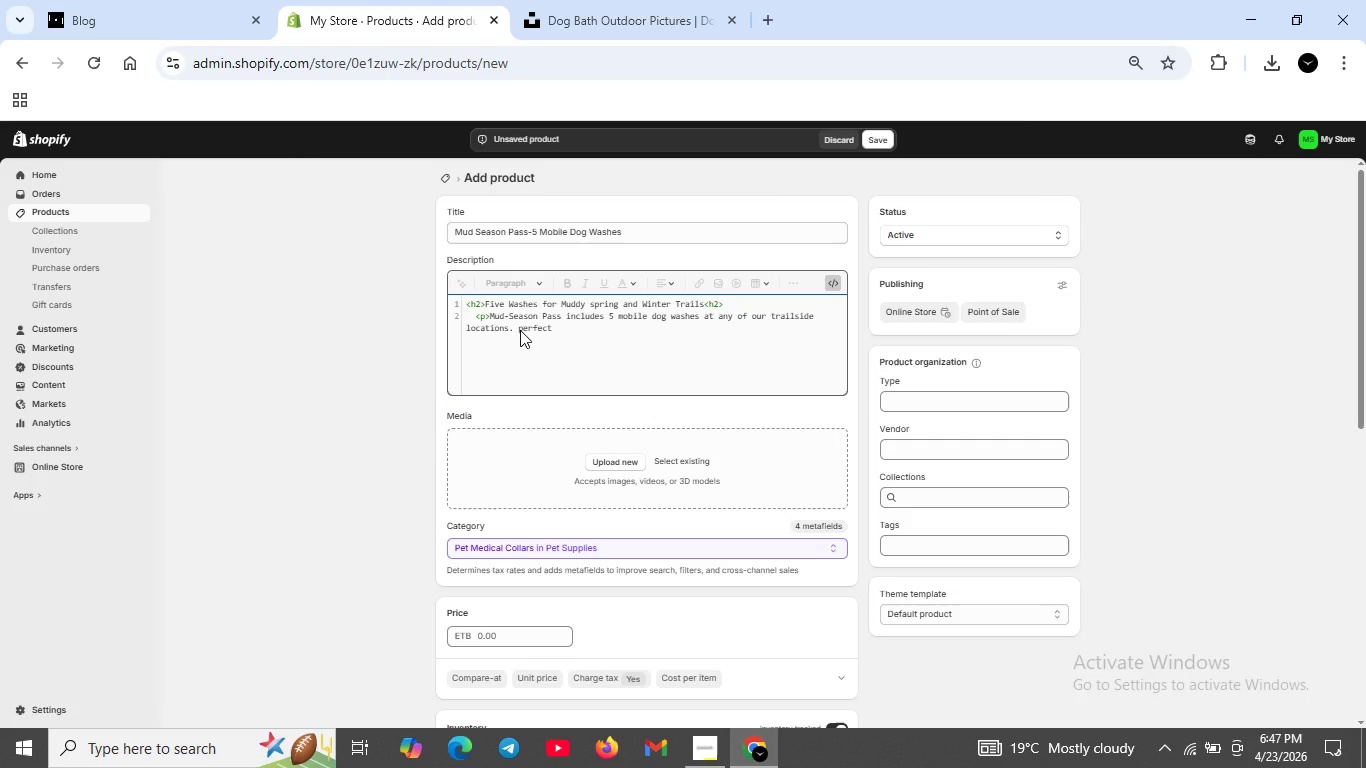 
key(Backspace)
 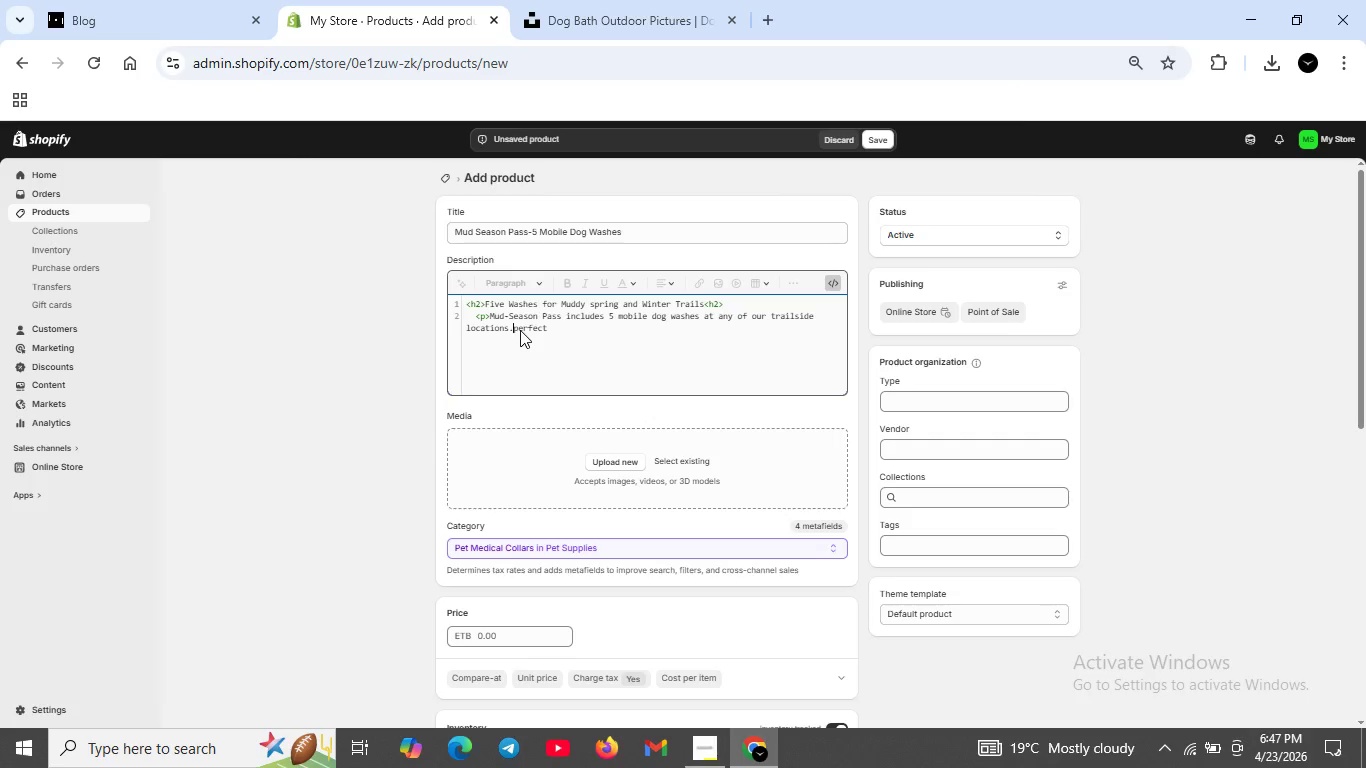 
key(ArrowRight)
 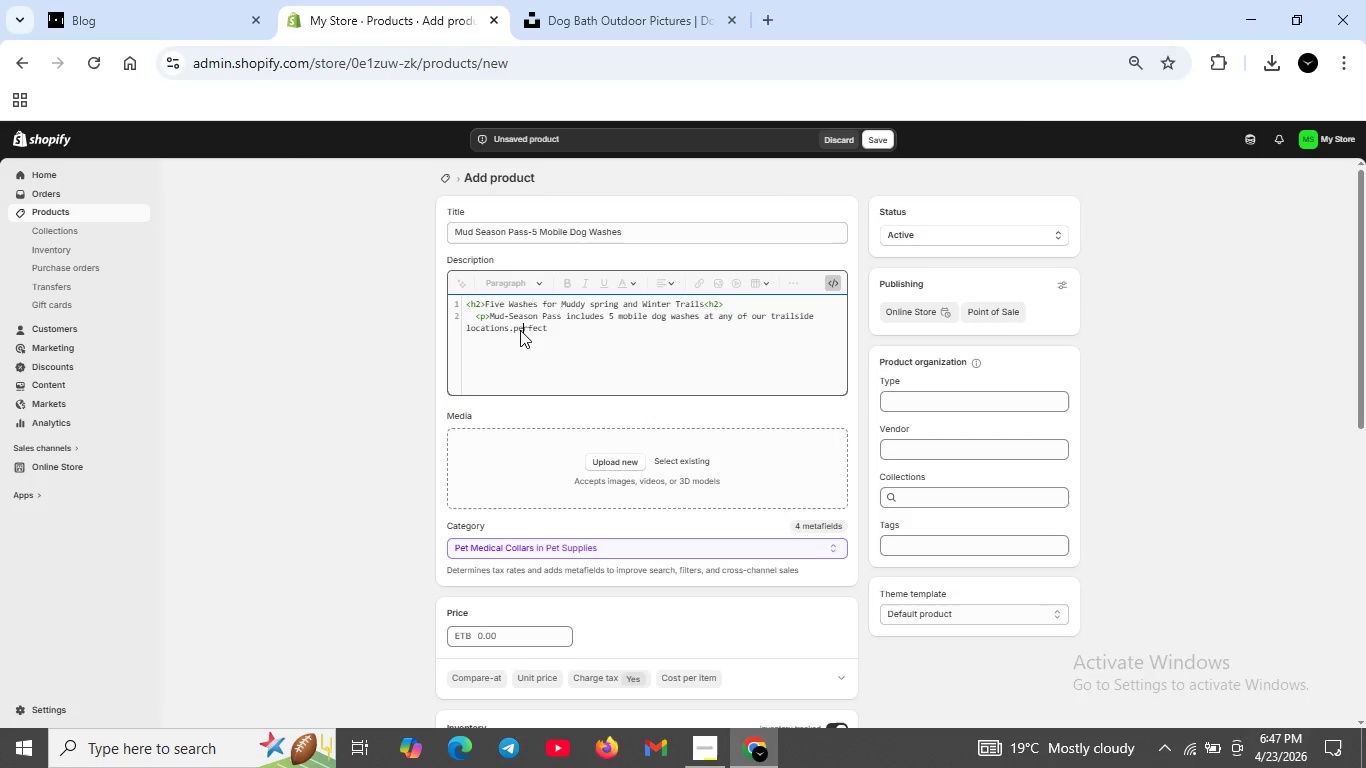 
key(ArrowRight)
 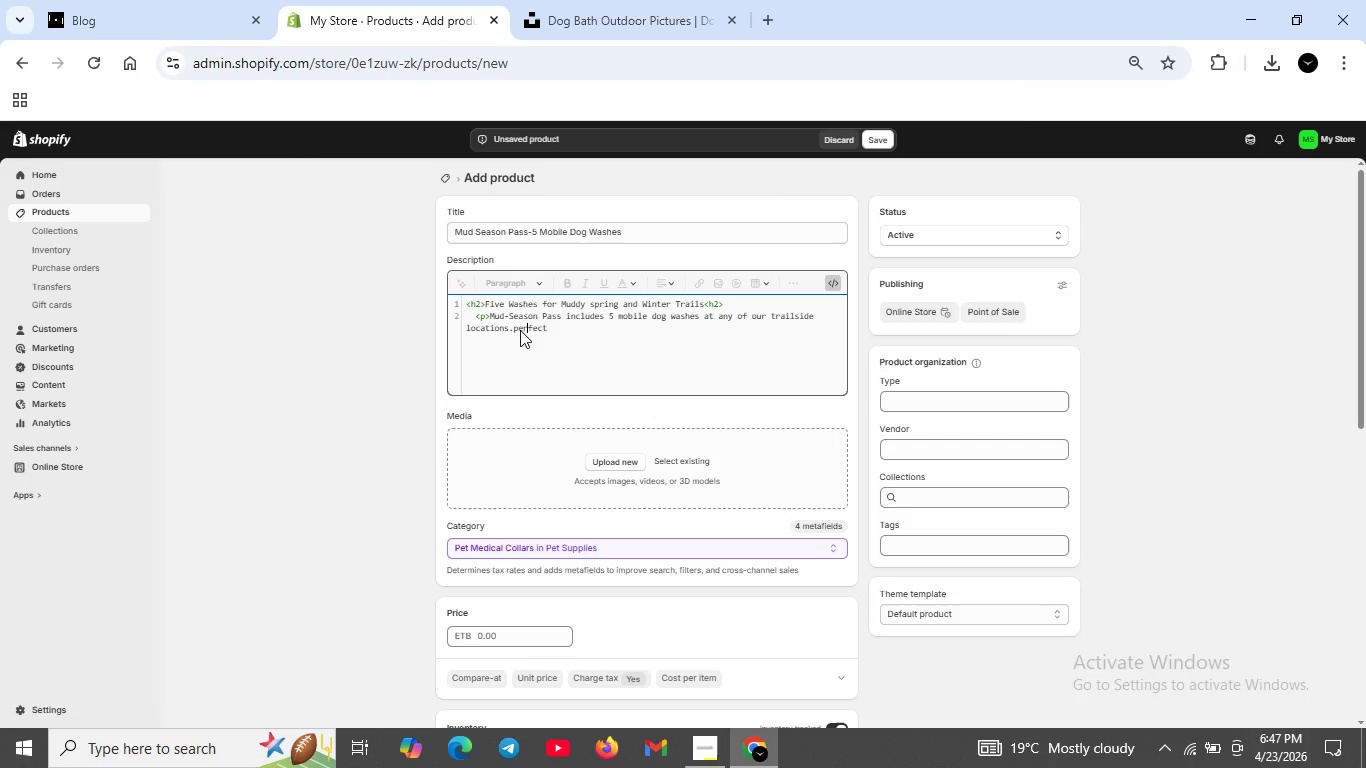 
key(ArrowRight)
 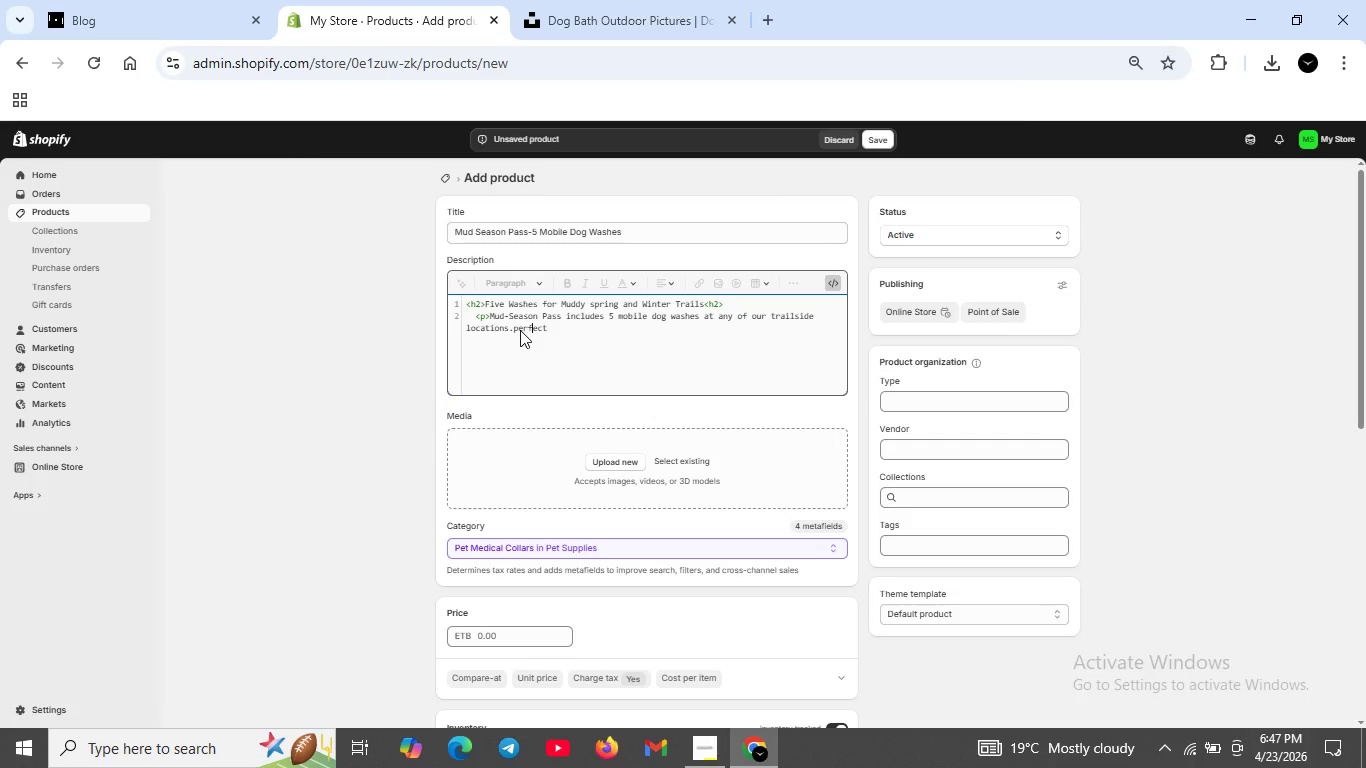 
key(ArrowRight)
 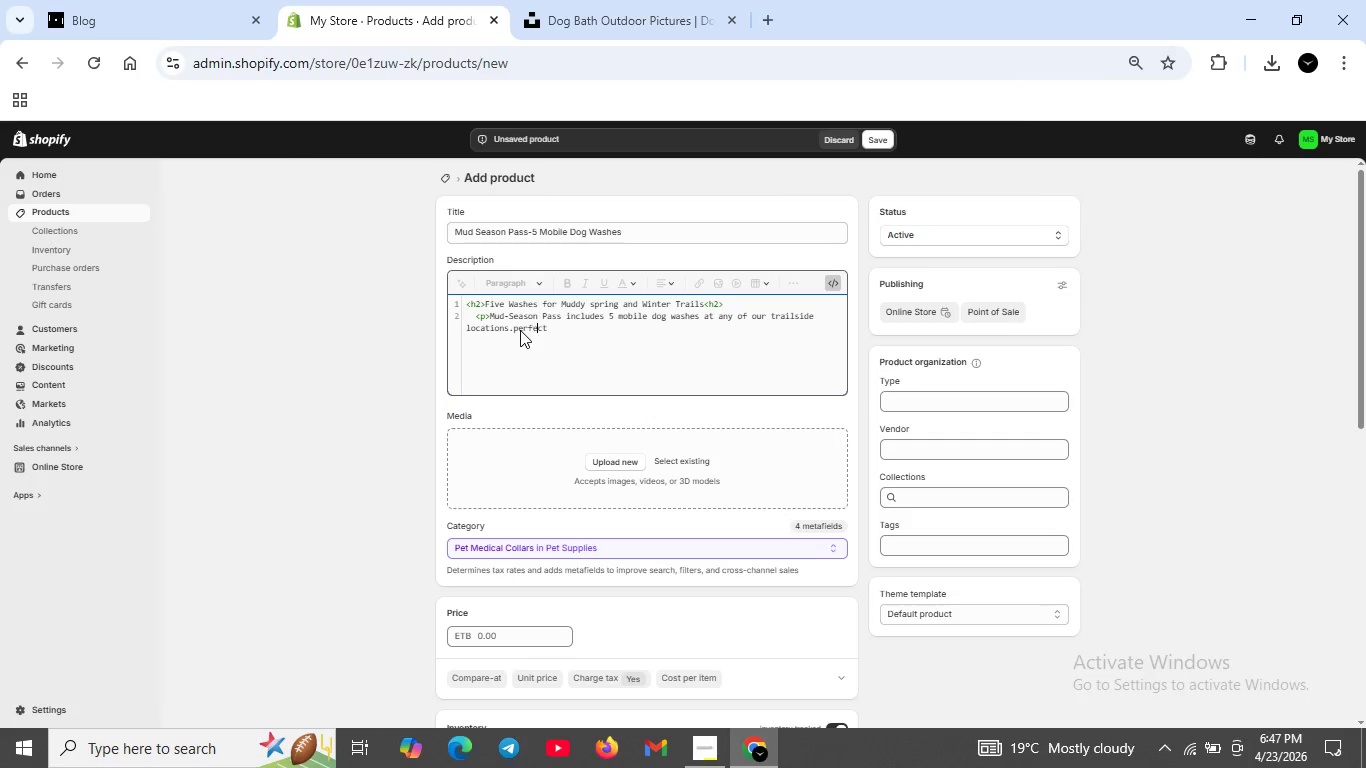 
key(ArrowRight)
 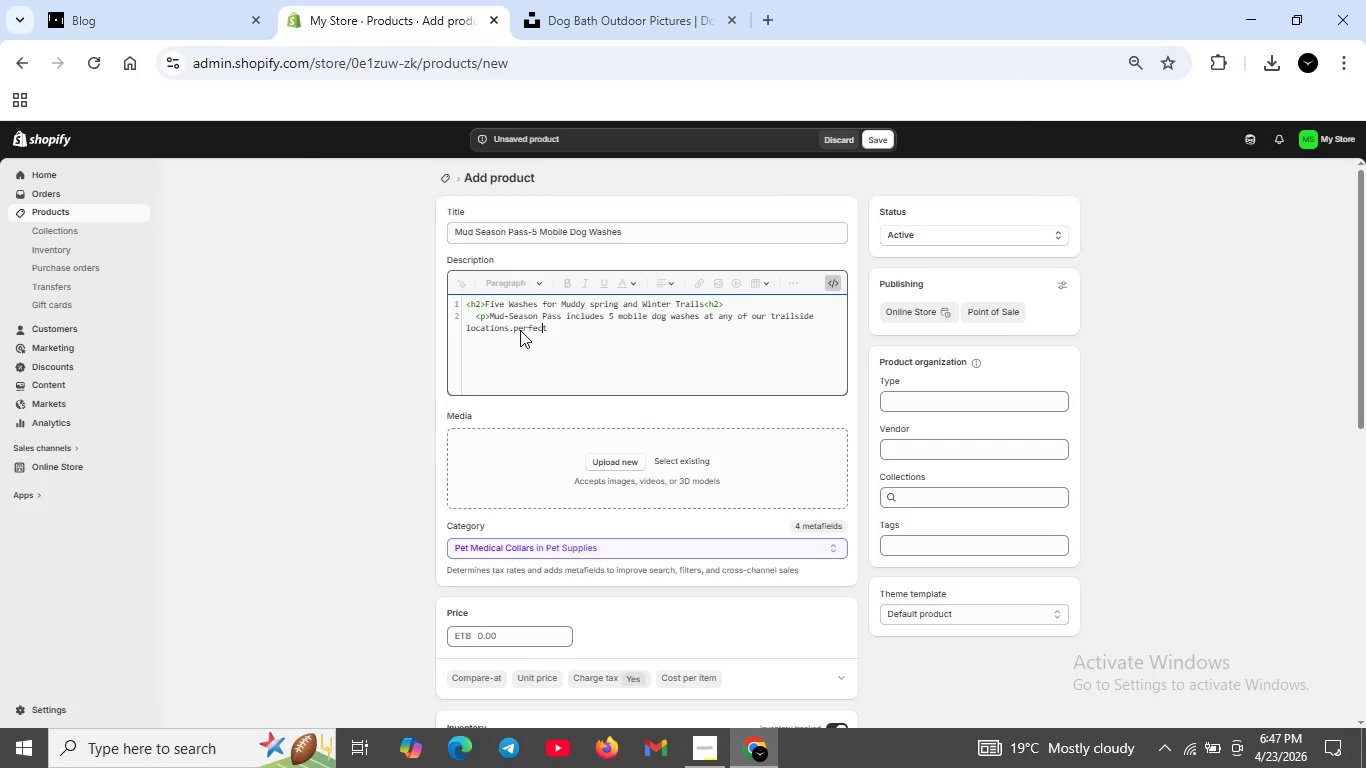 
key(ArrowRight)
 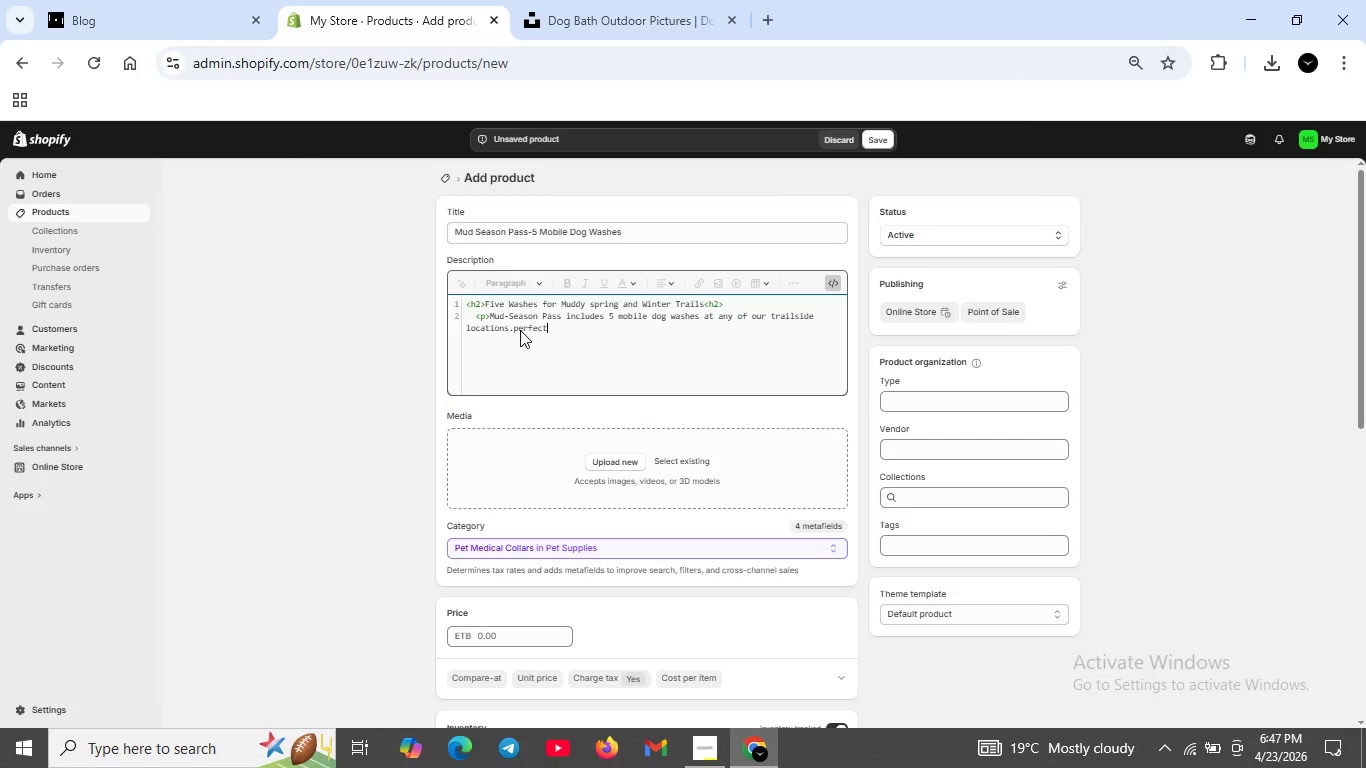 
key(ArrowRight)
 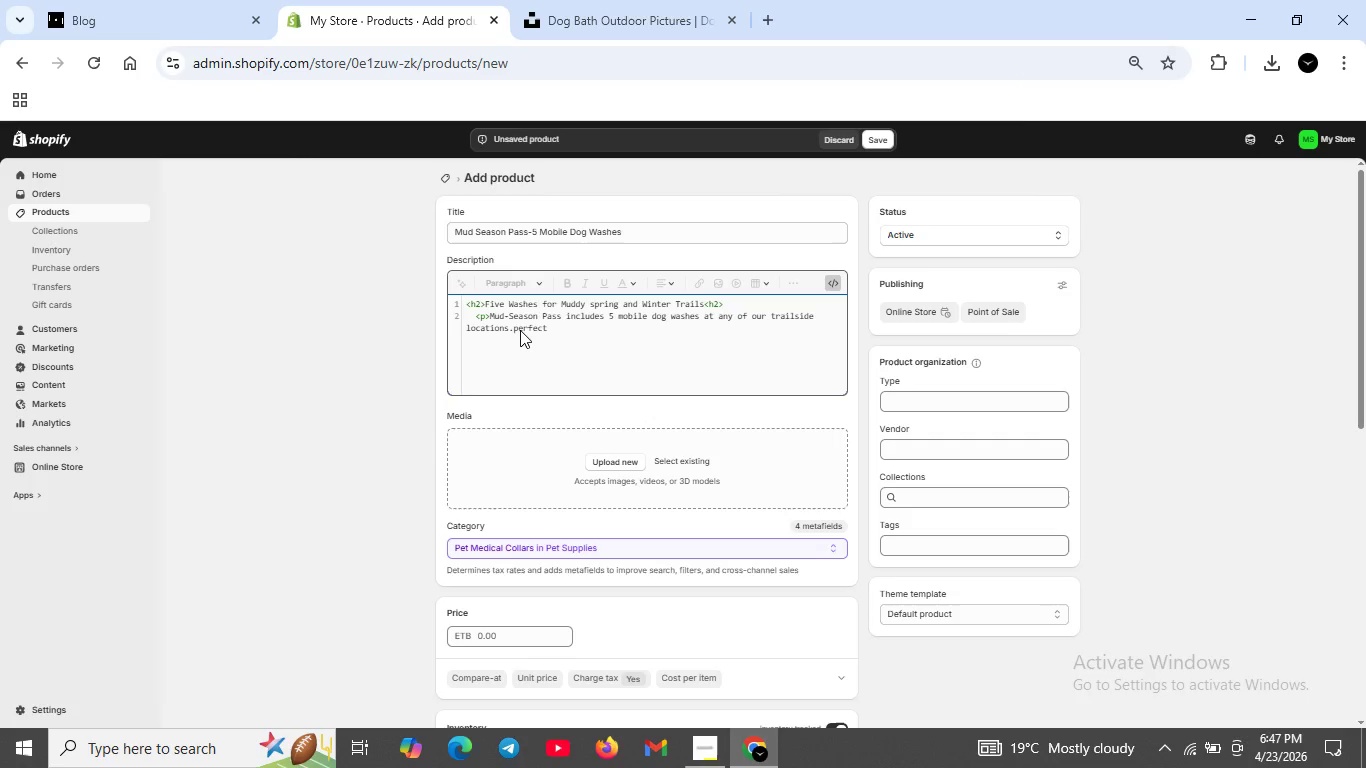 
key(Space)
 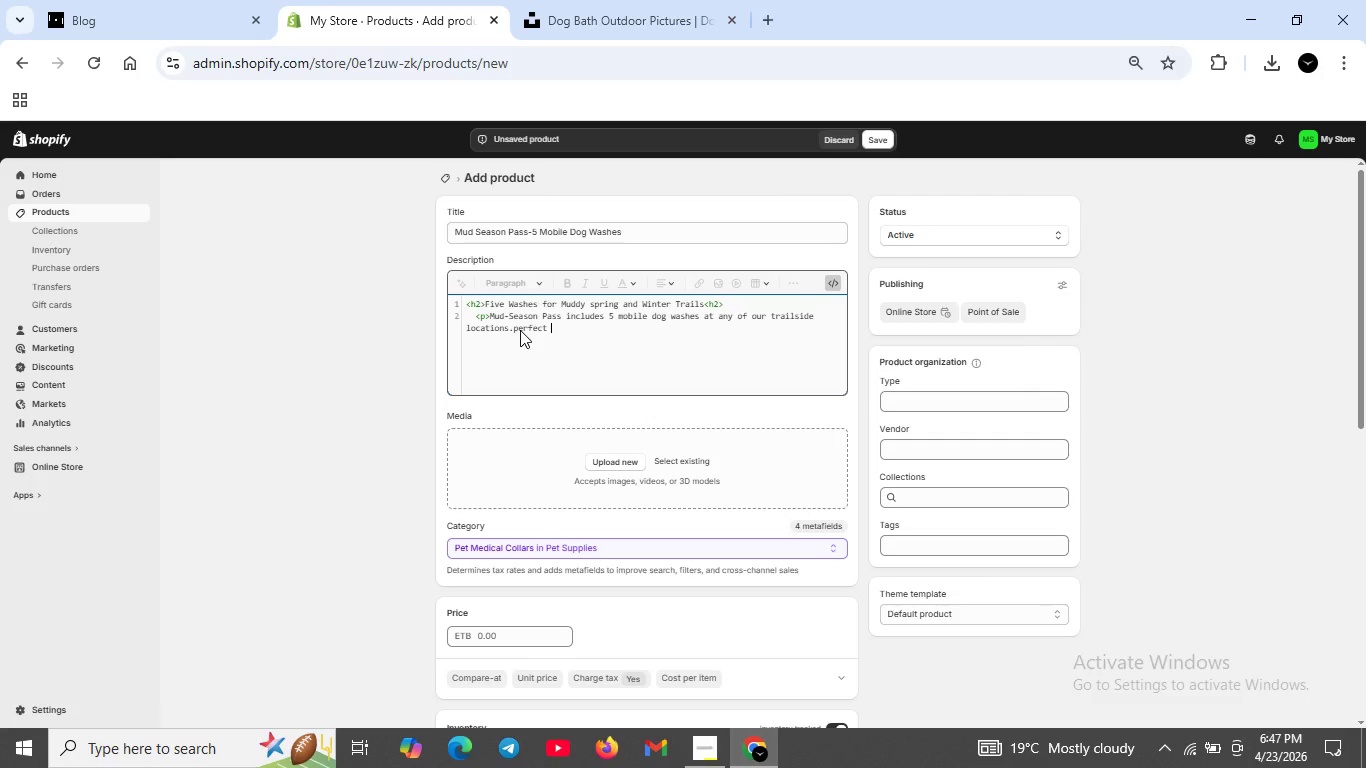 
key(ArrowLeft)
 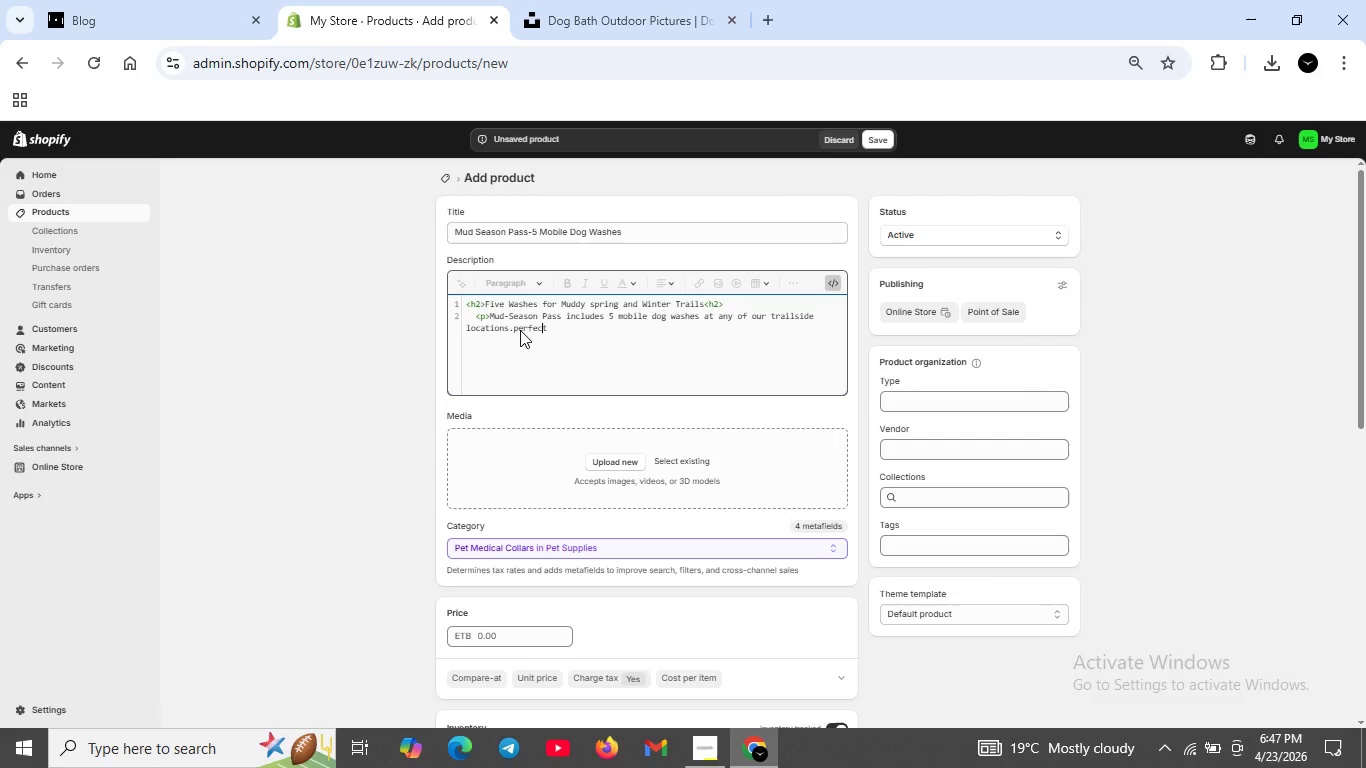 
key(ArrowLeft)
 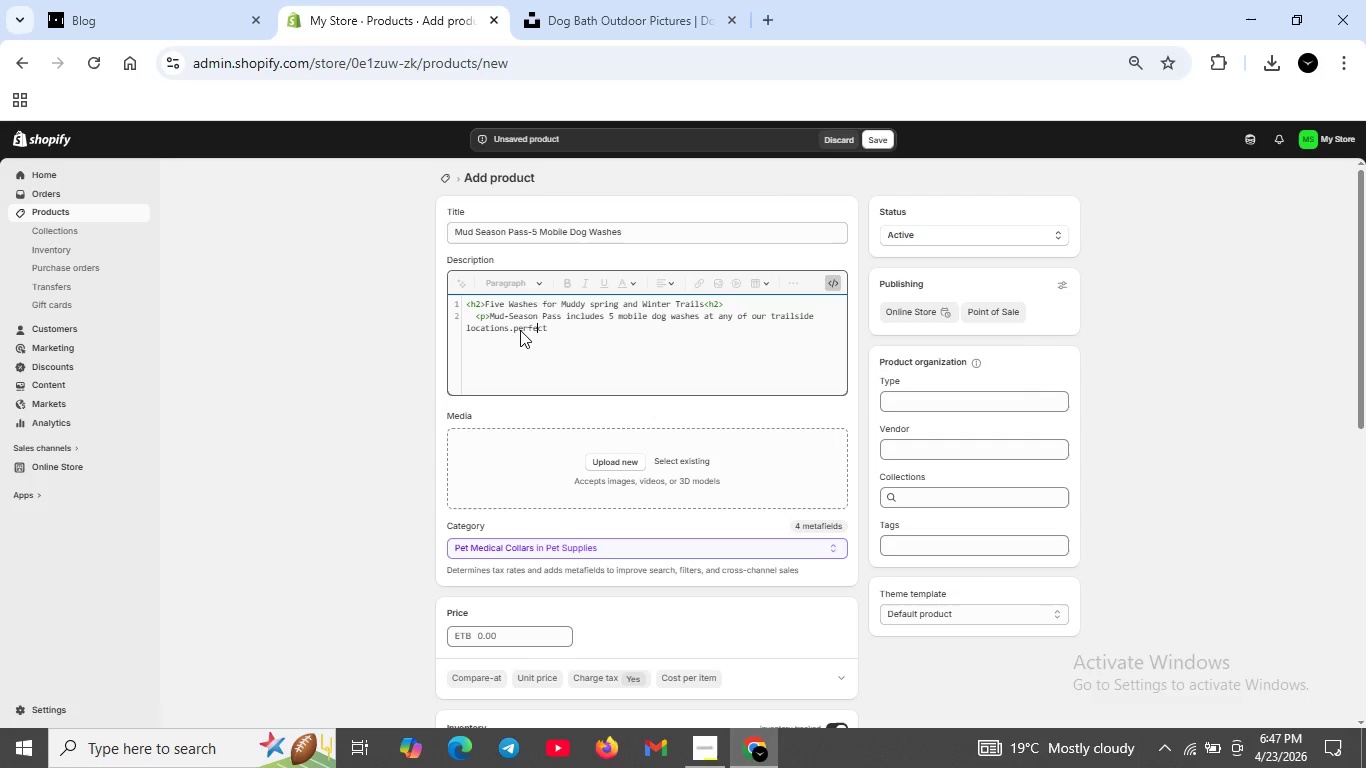 
key(ArrowLeft)
 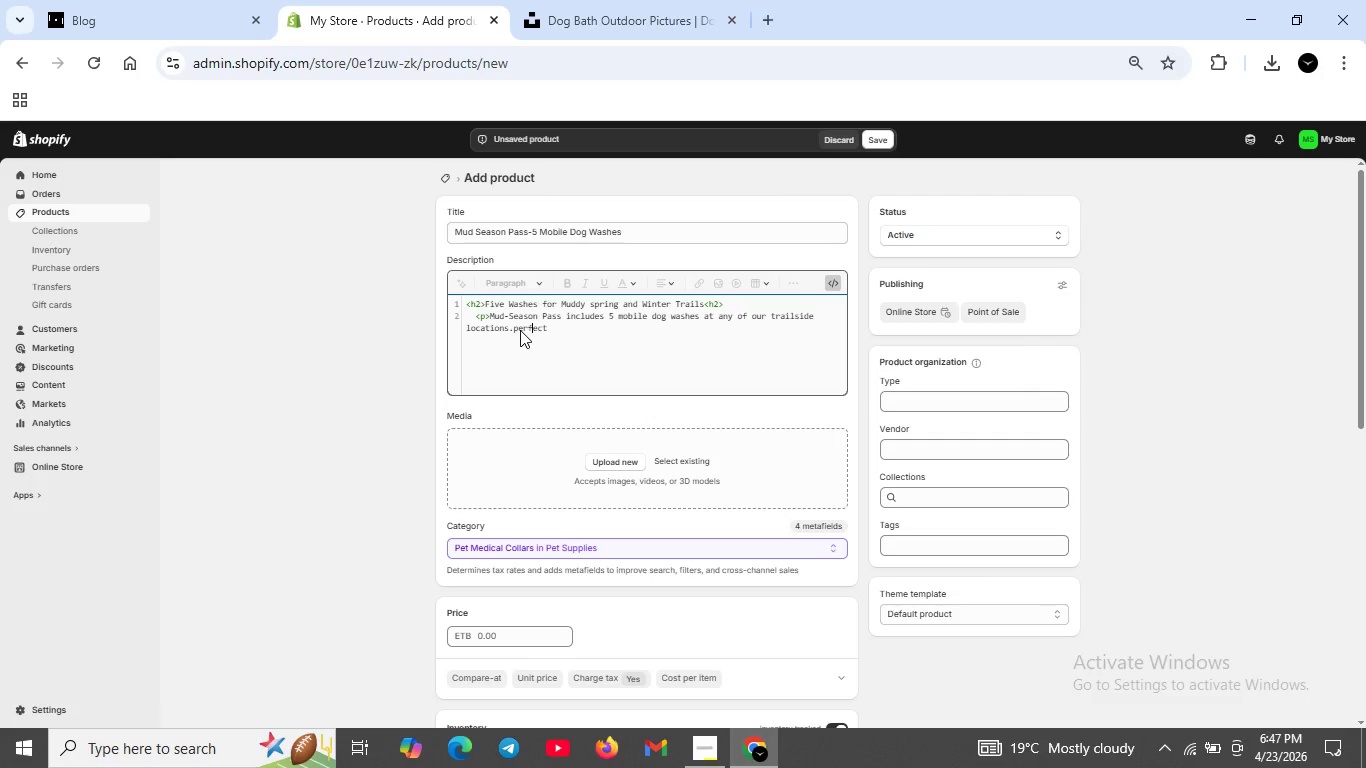 
key(ArrowLeft)
 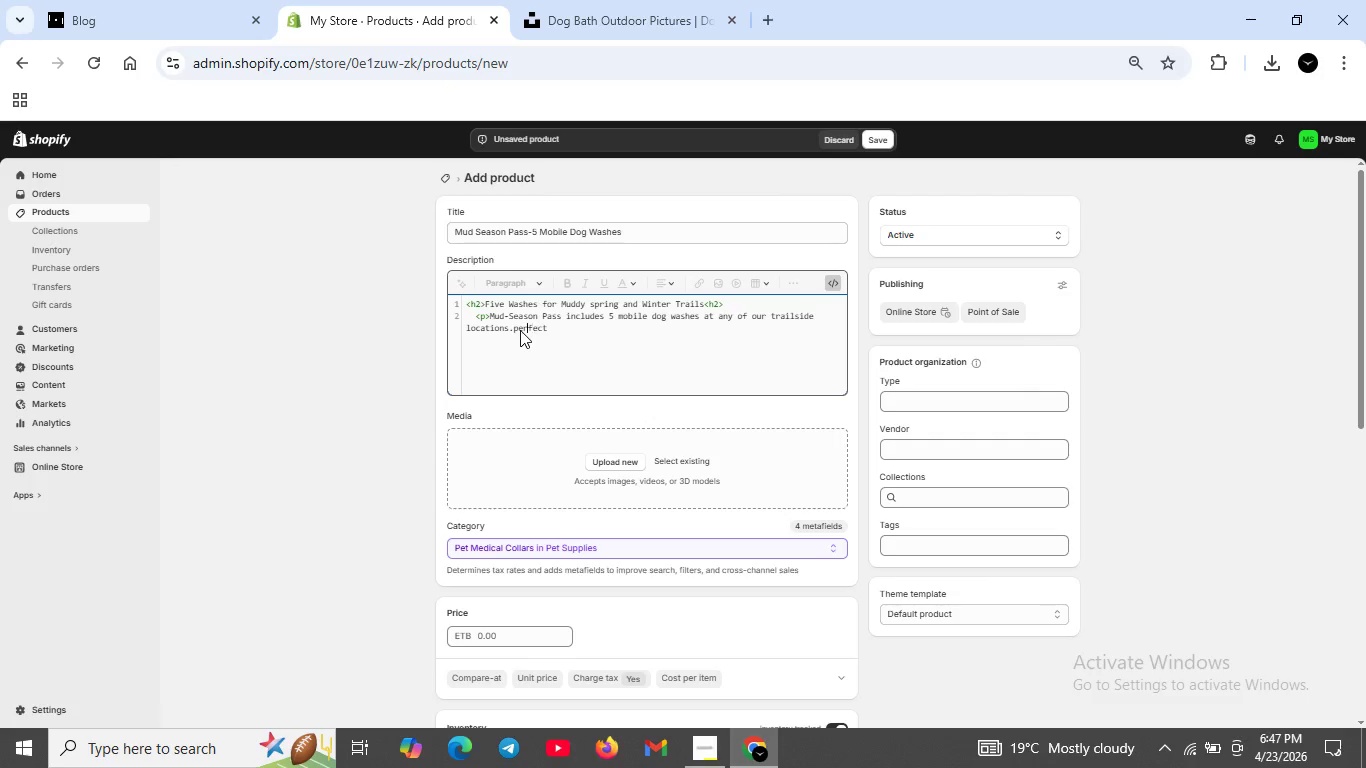 
key(ArrowLeft)
 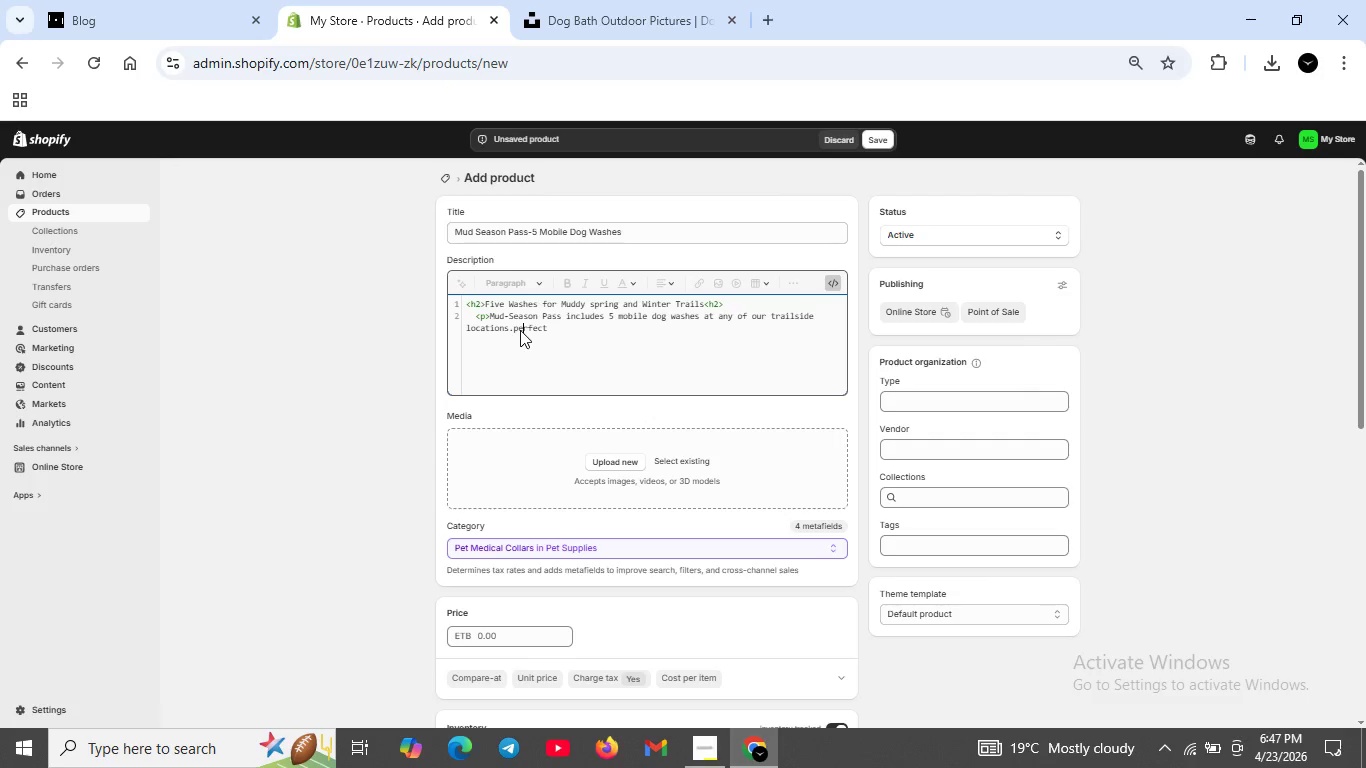 
key(ArrowLeft)
 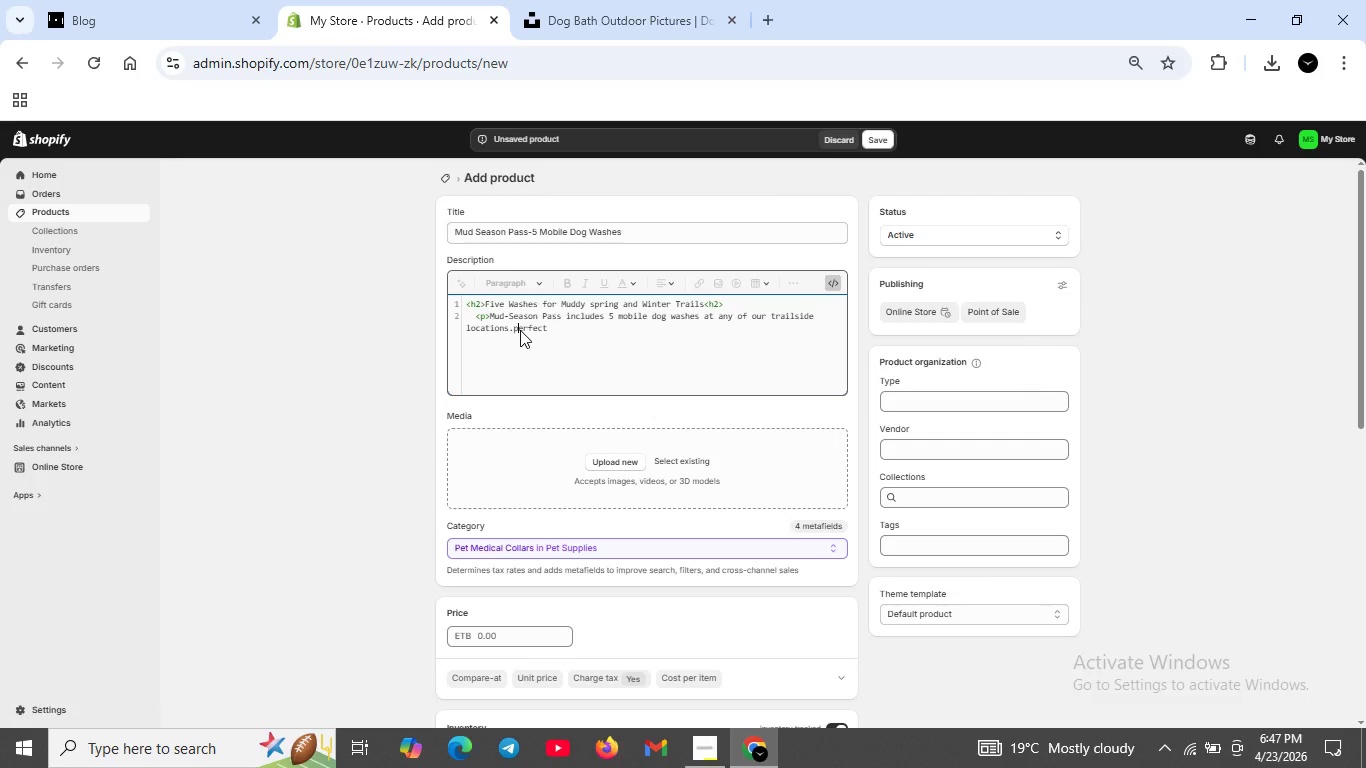 
key(ArrowLeft)
 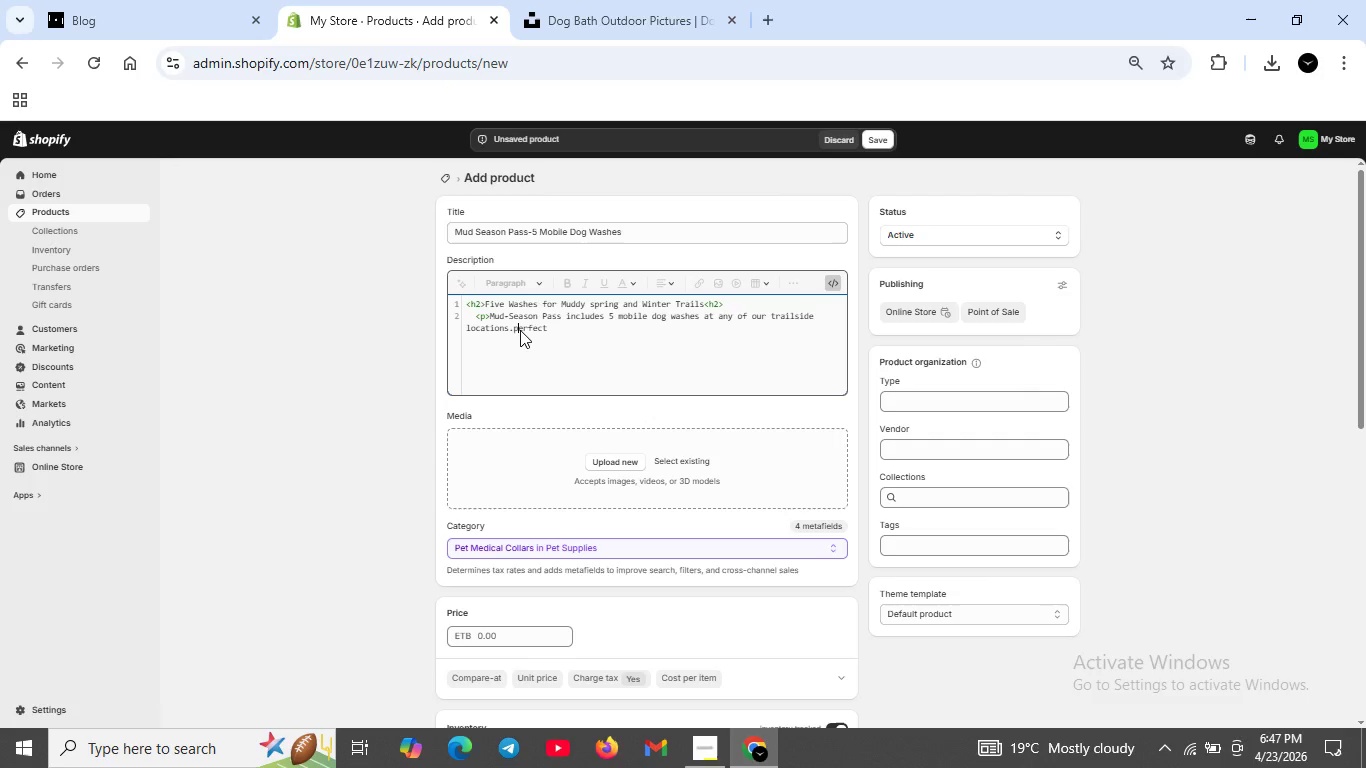 
key(CapsLock)
 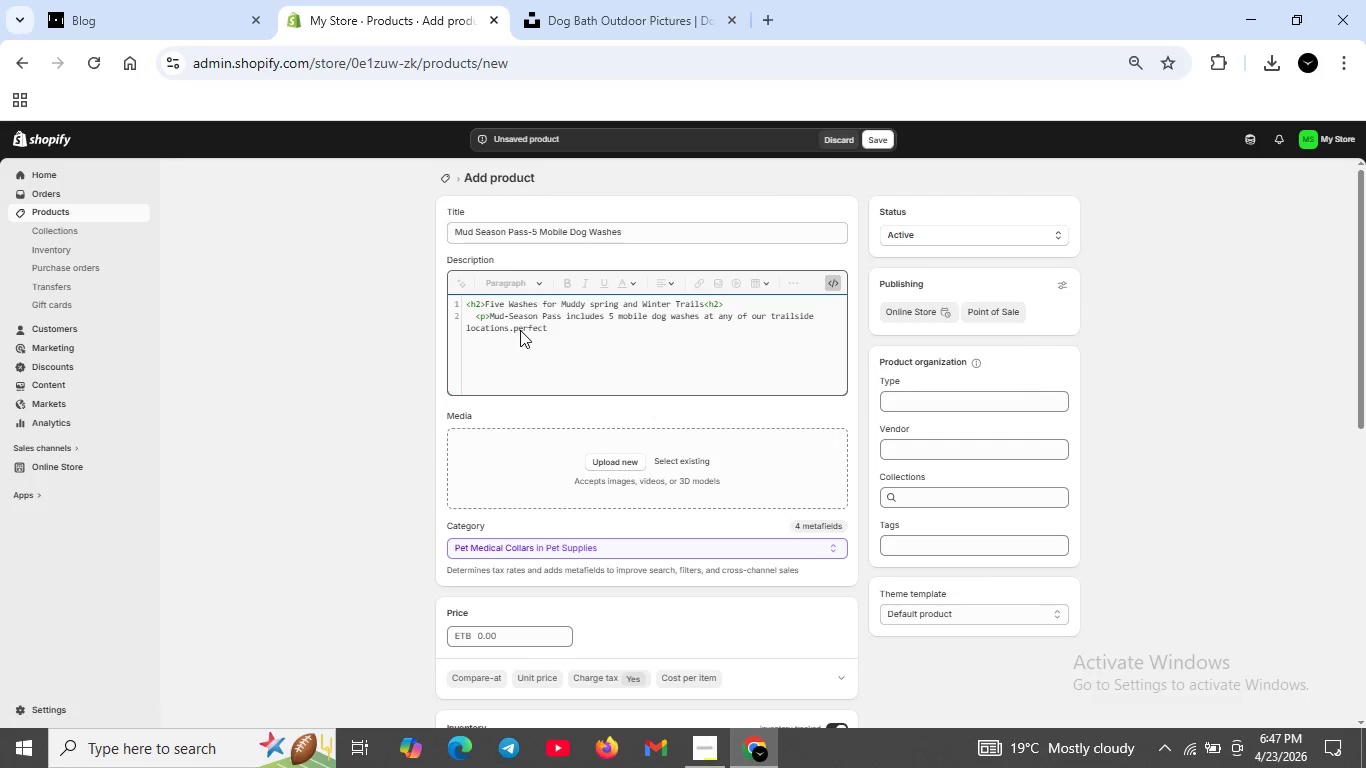 
key(Backspace)
 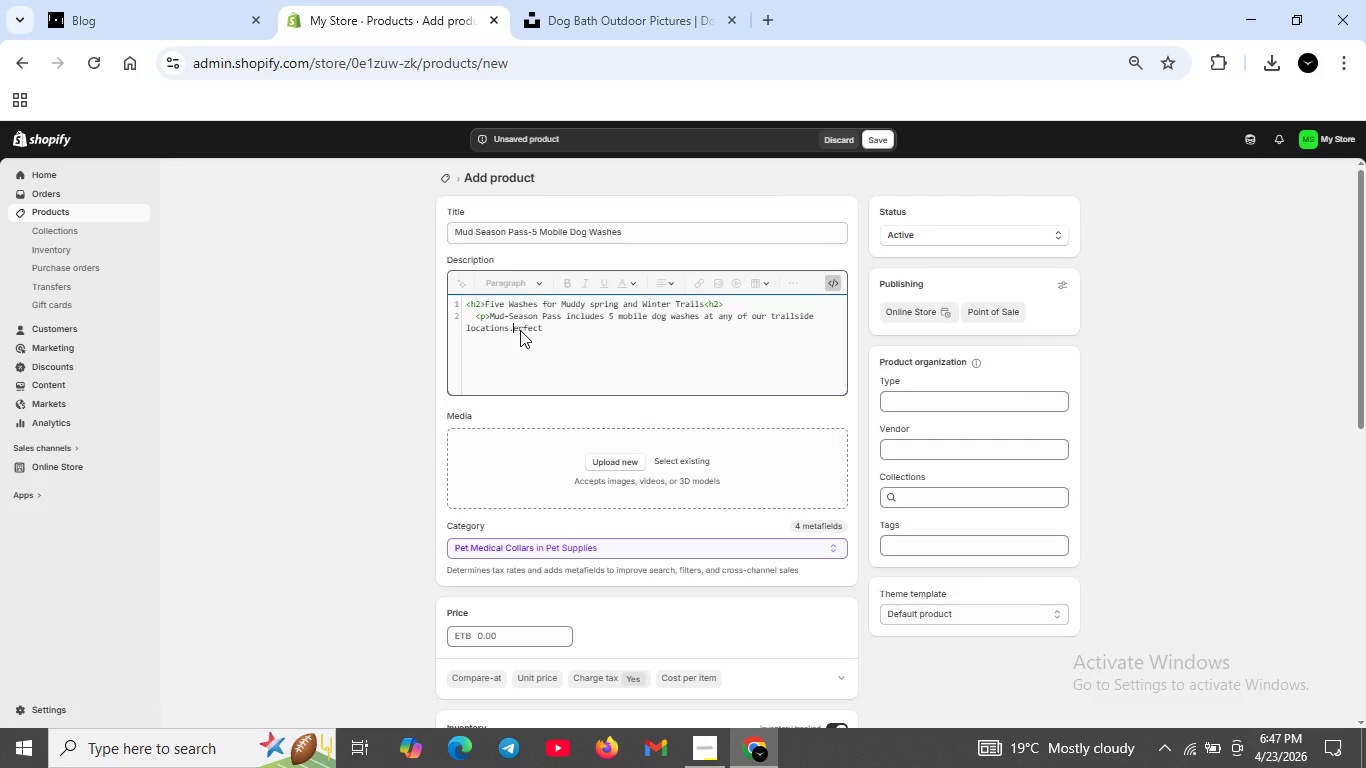 
key(P)
 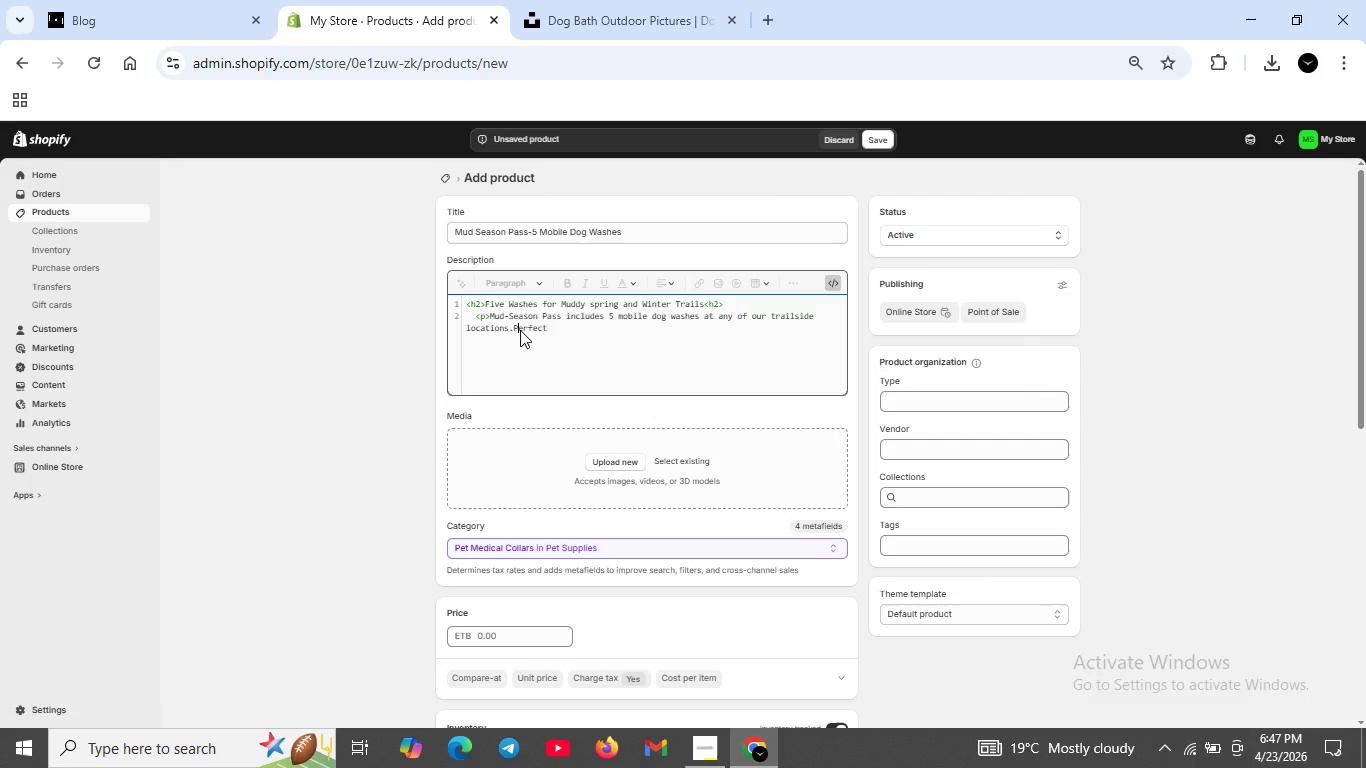 
key(CapsLock)
 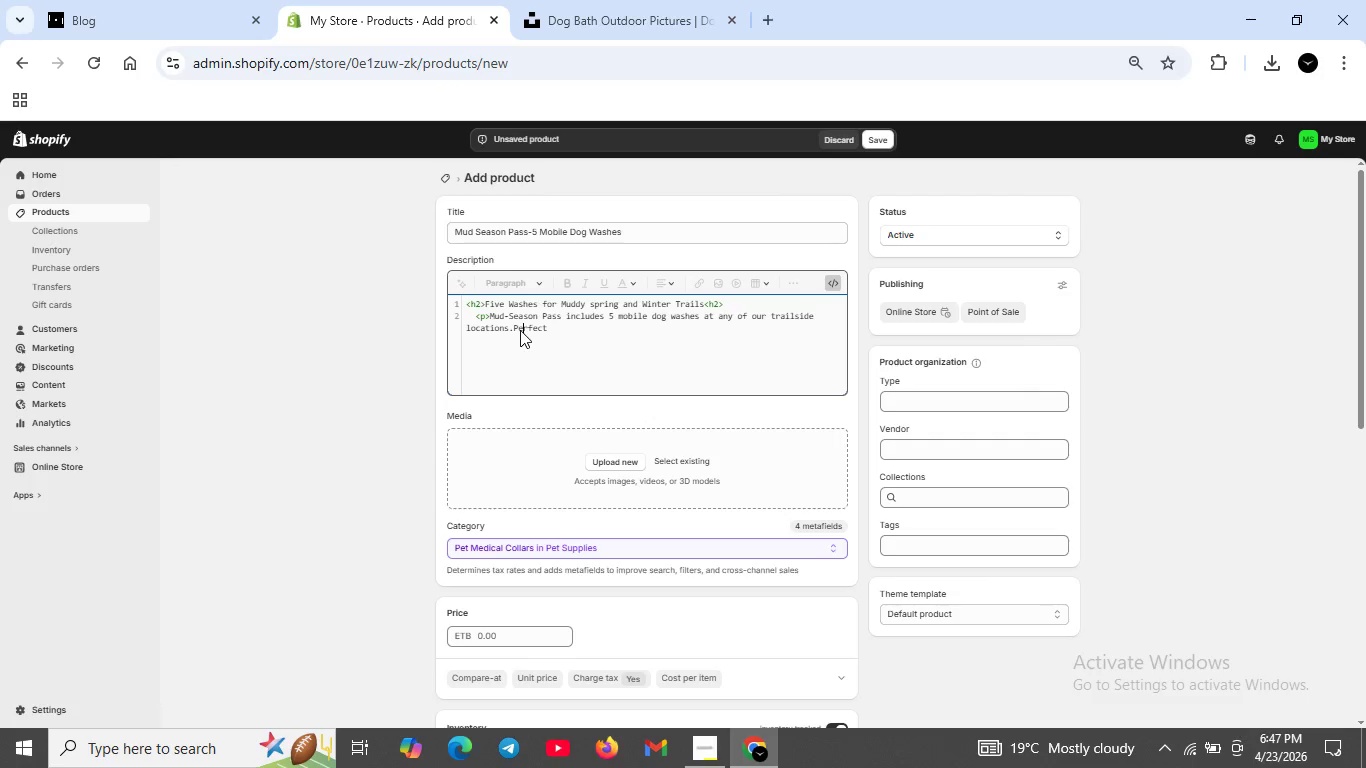 
key(ArrowRight)
 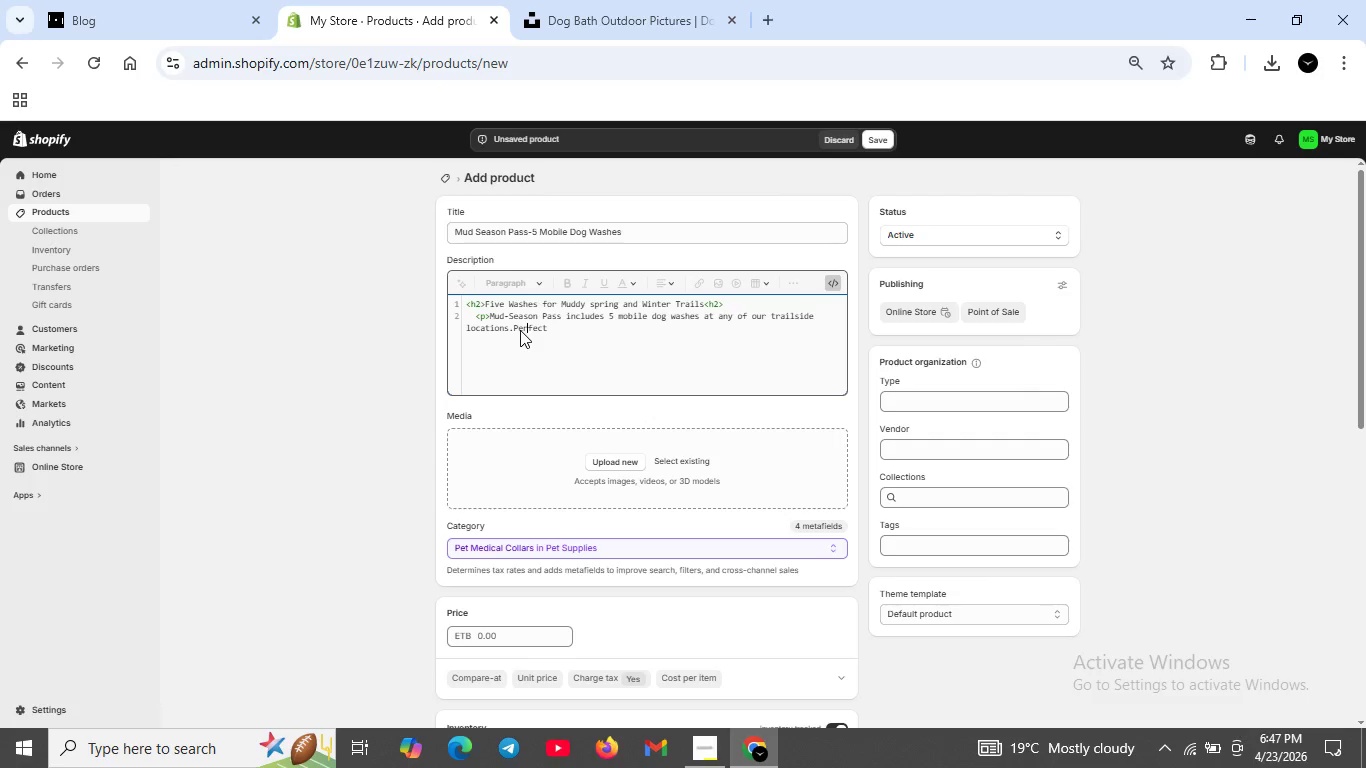 
key(ArrowRight)
 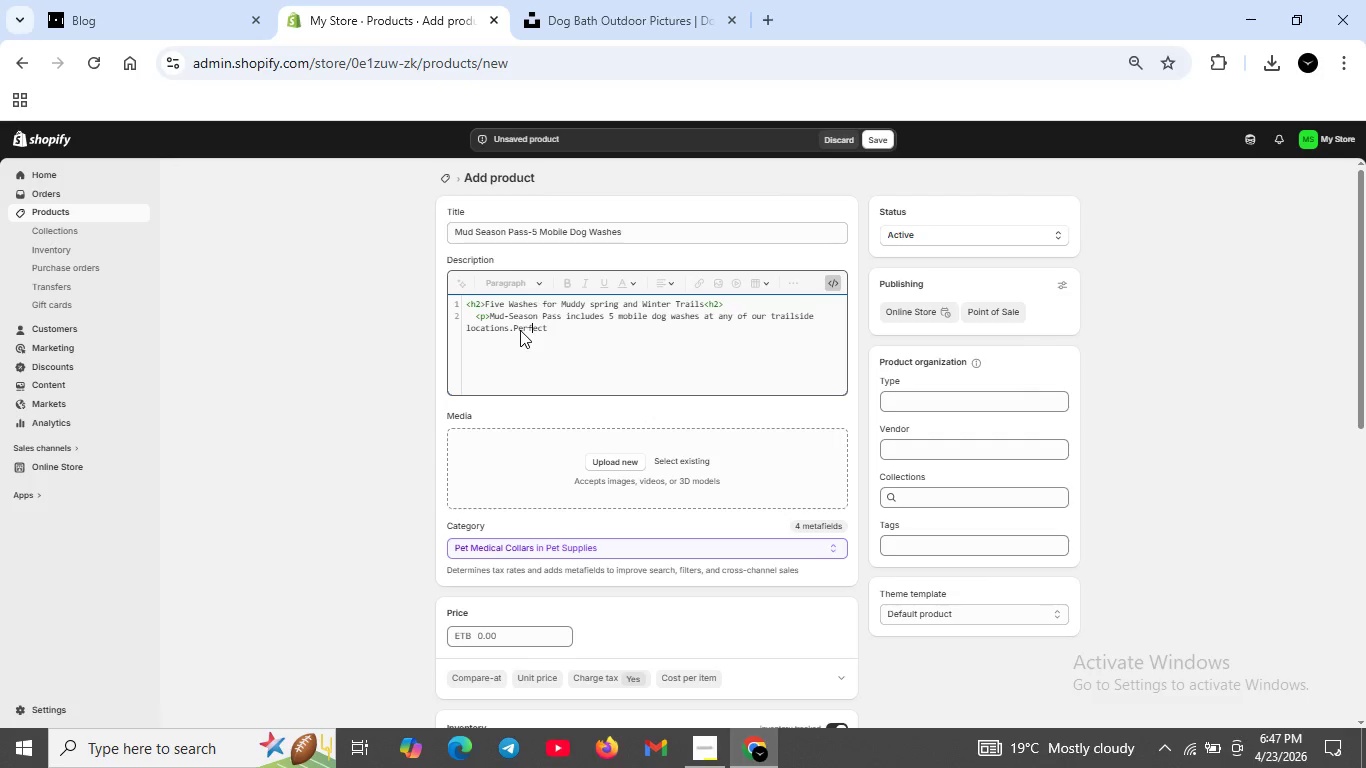 
key(ArrowRight)
 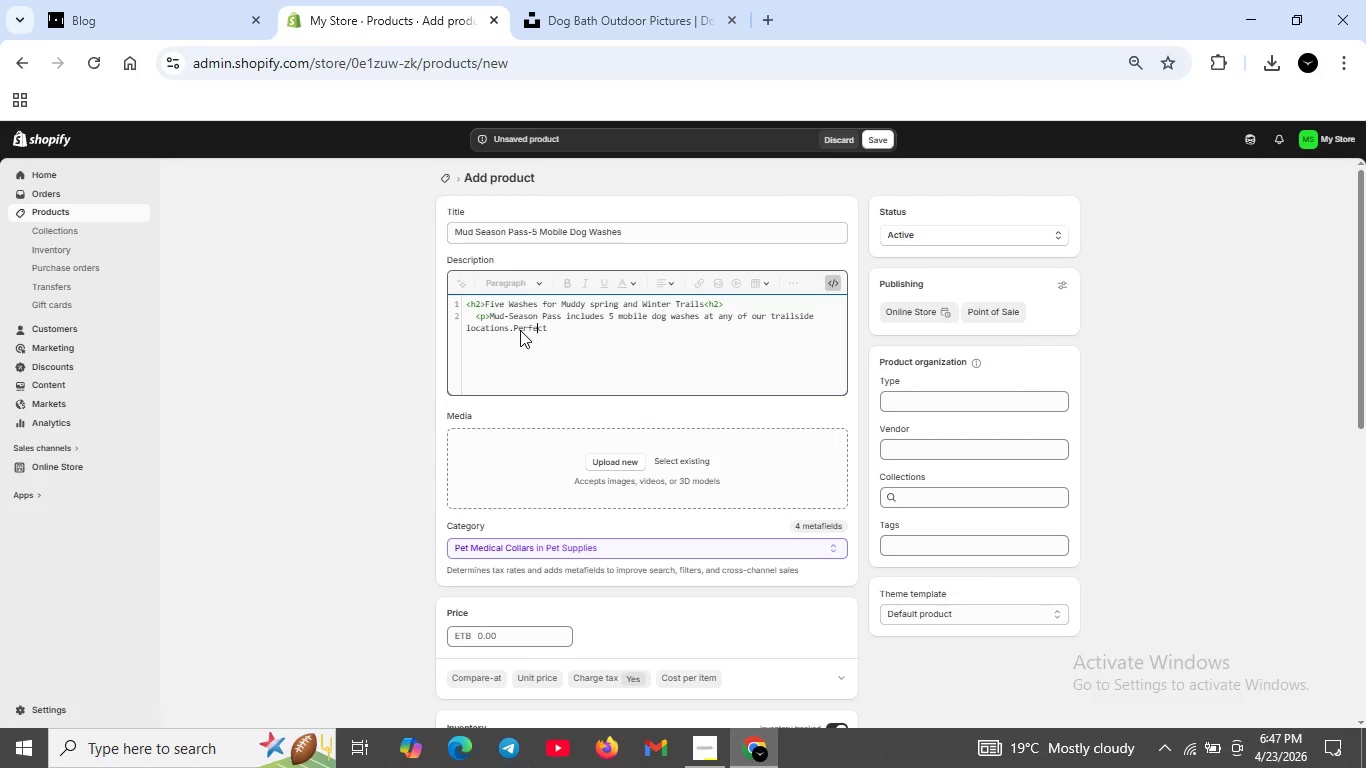 
key(ArrowRight)
 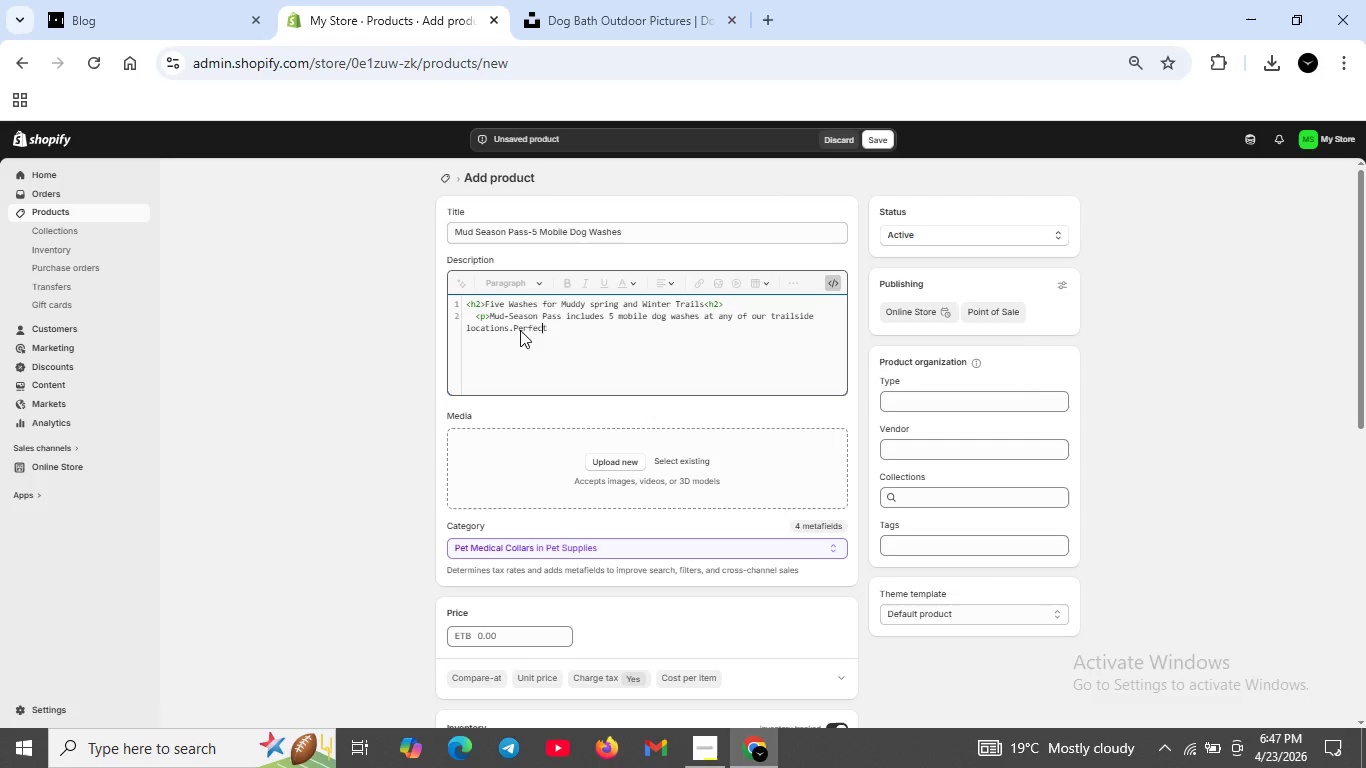 
key(ArrowRight)
 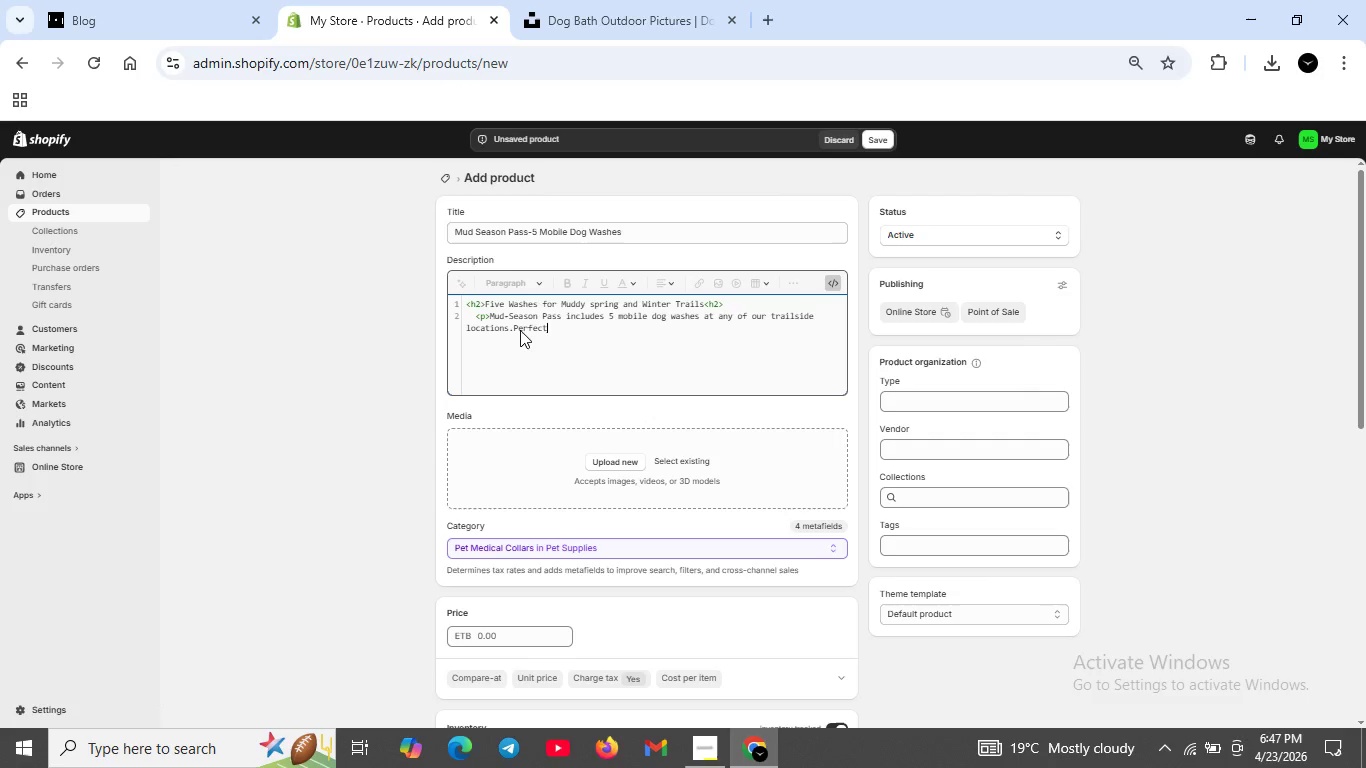 
key(ArrowRight)
 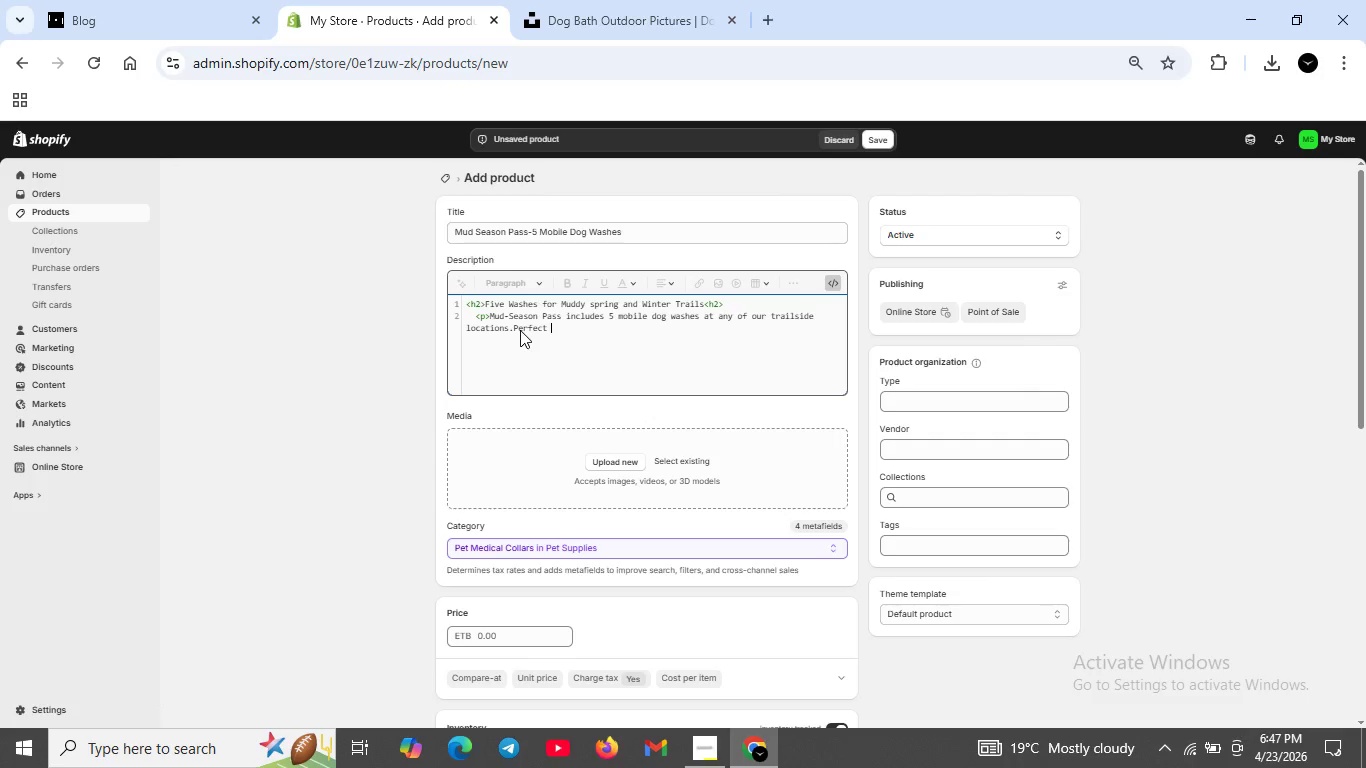 
key(ArrowRight)
 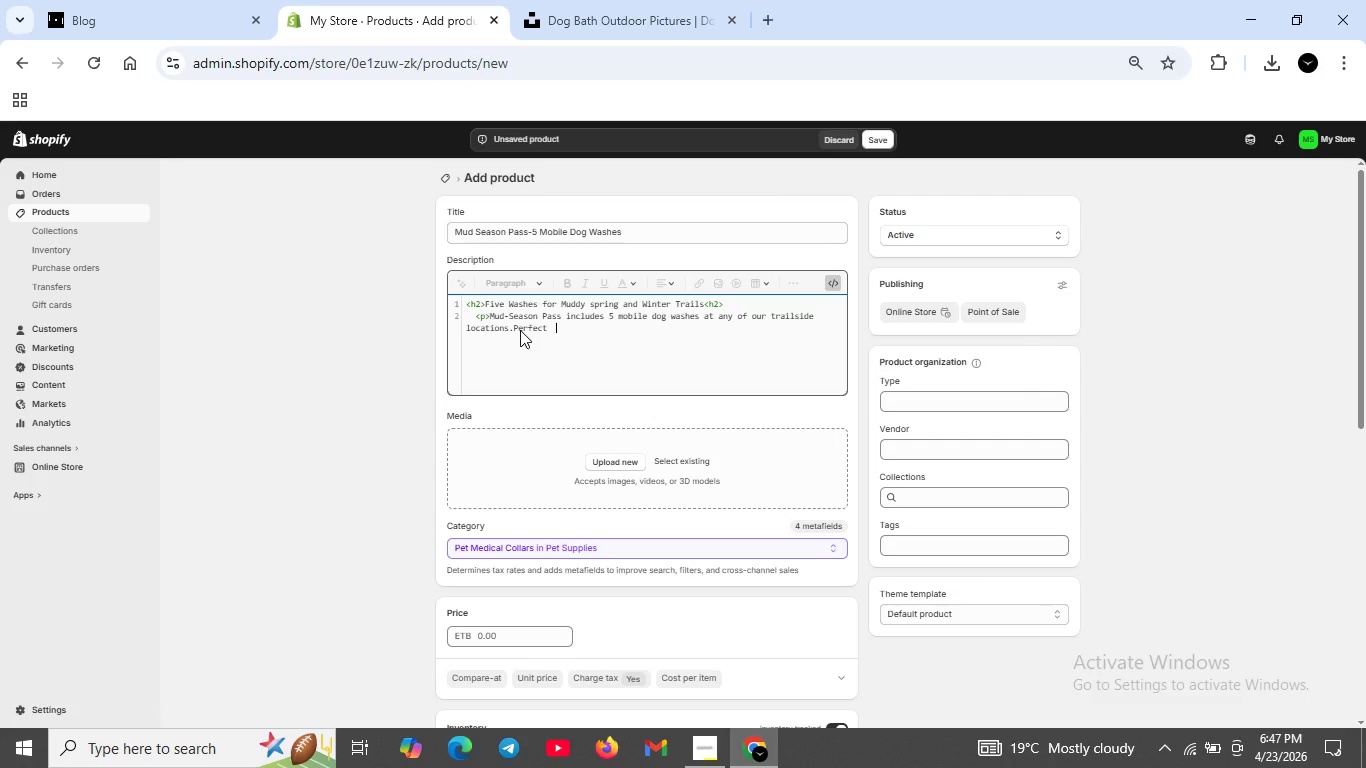 
key(ArrowRight)
 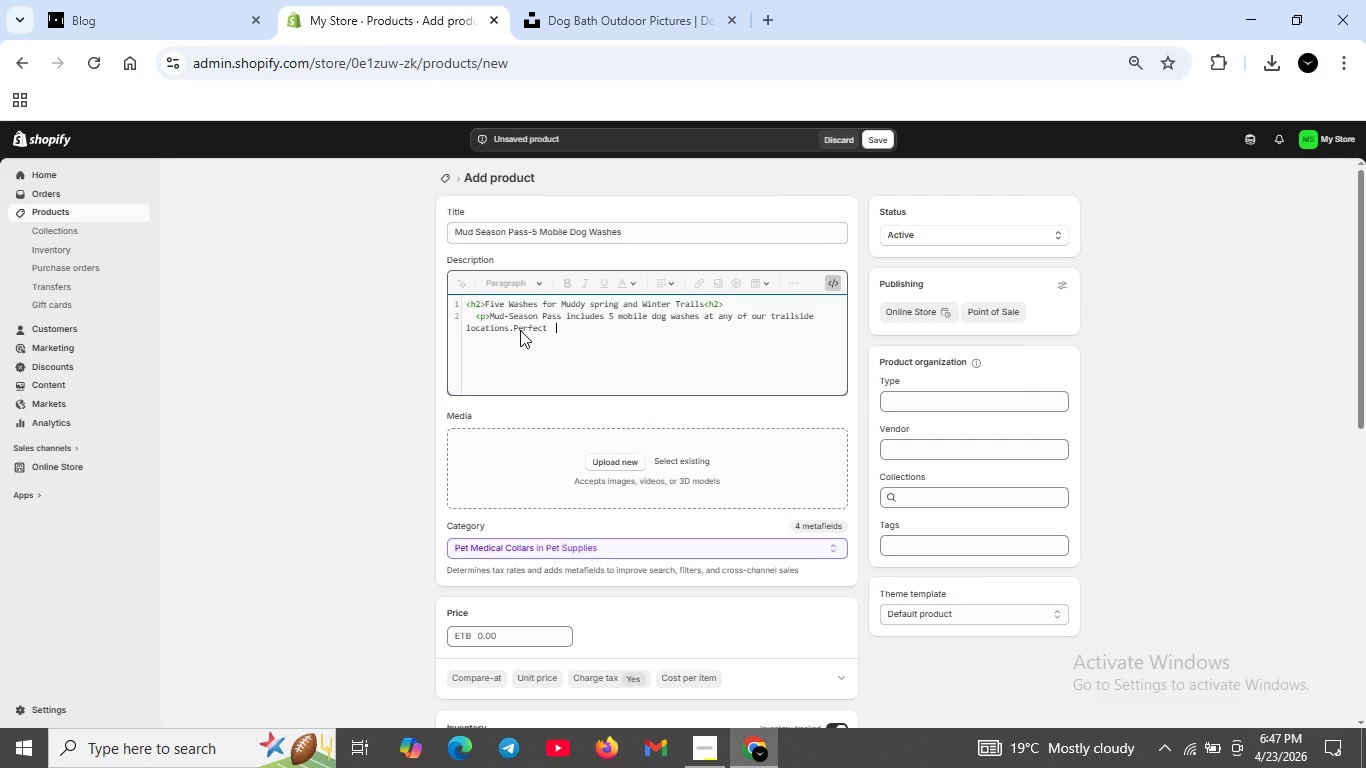 
key(ArrowRight)
 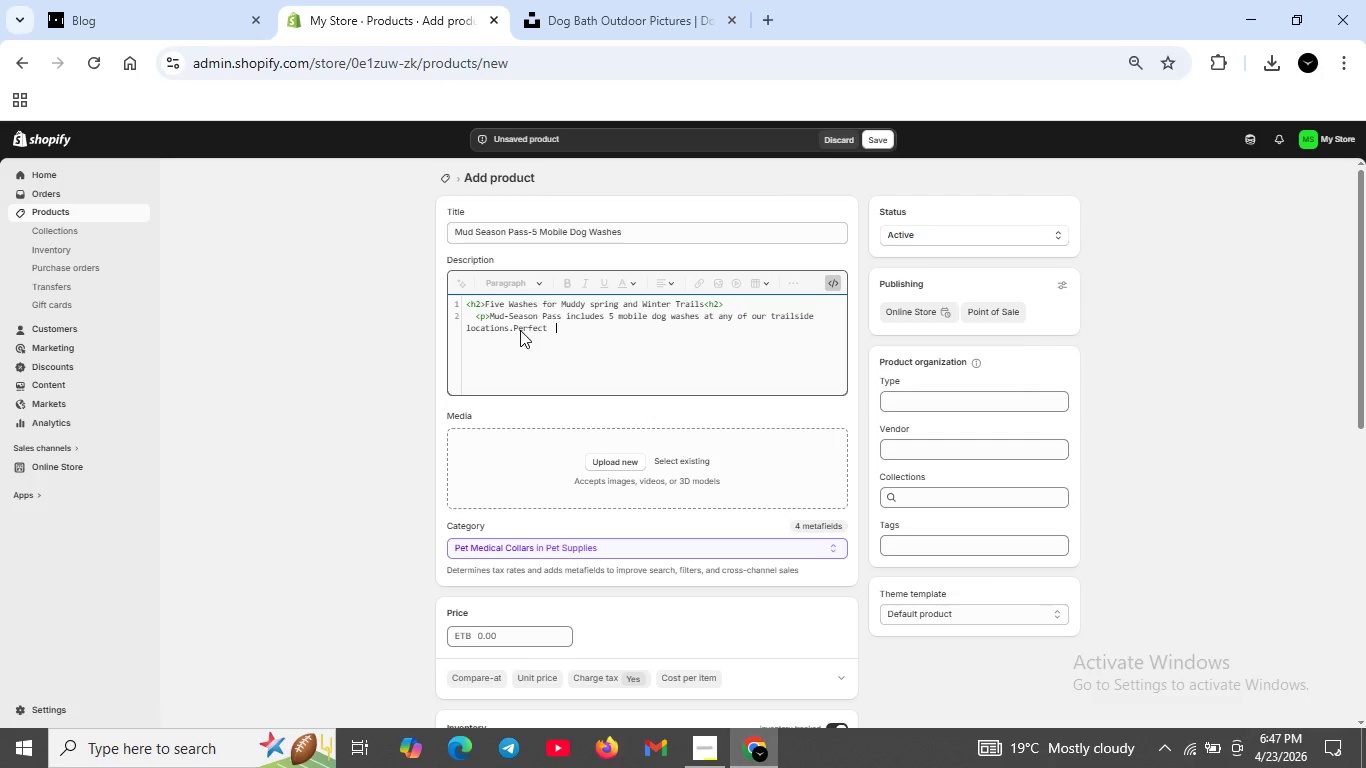 
key(ArrowRight)
 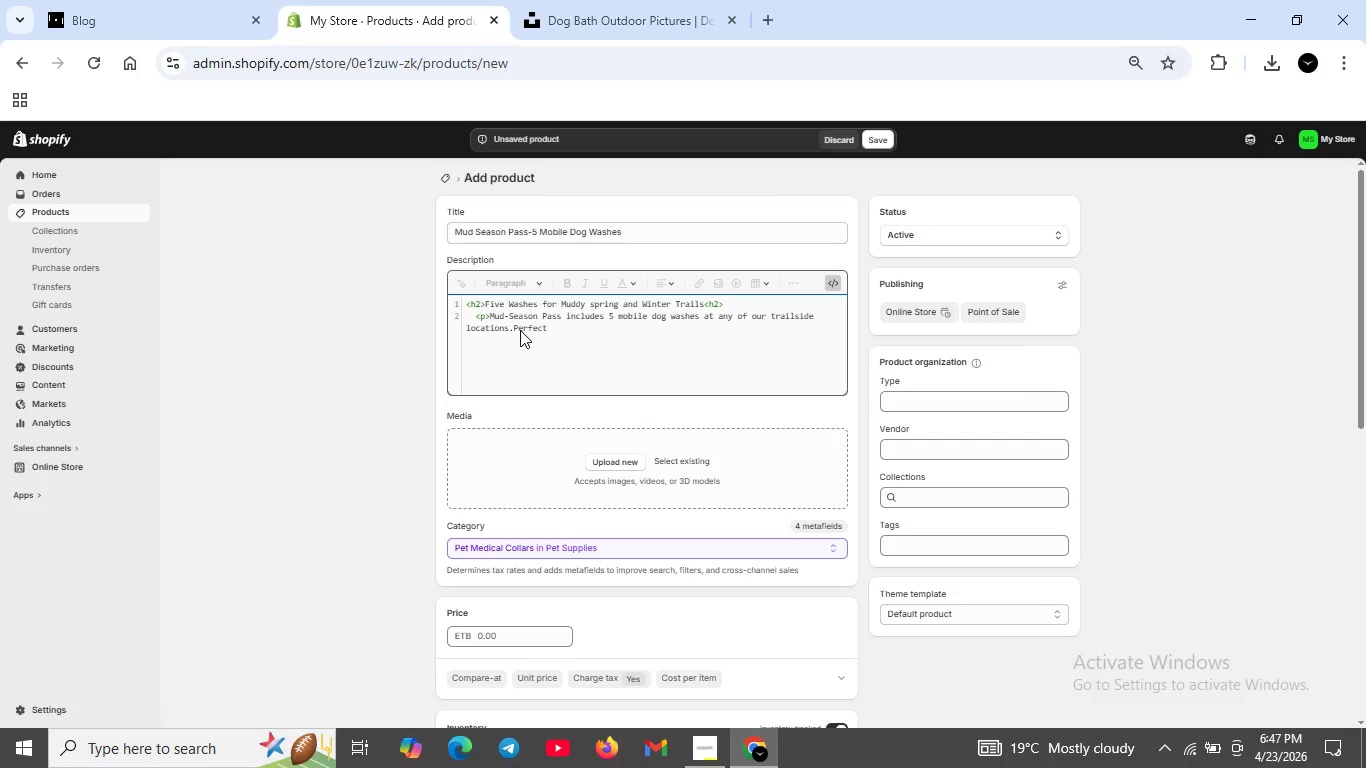 
key(ArrowRight)
 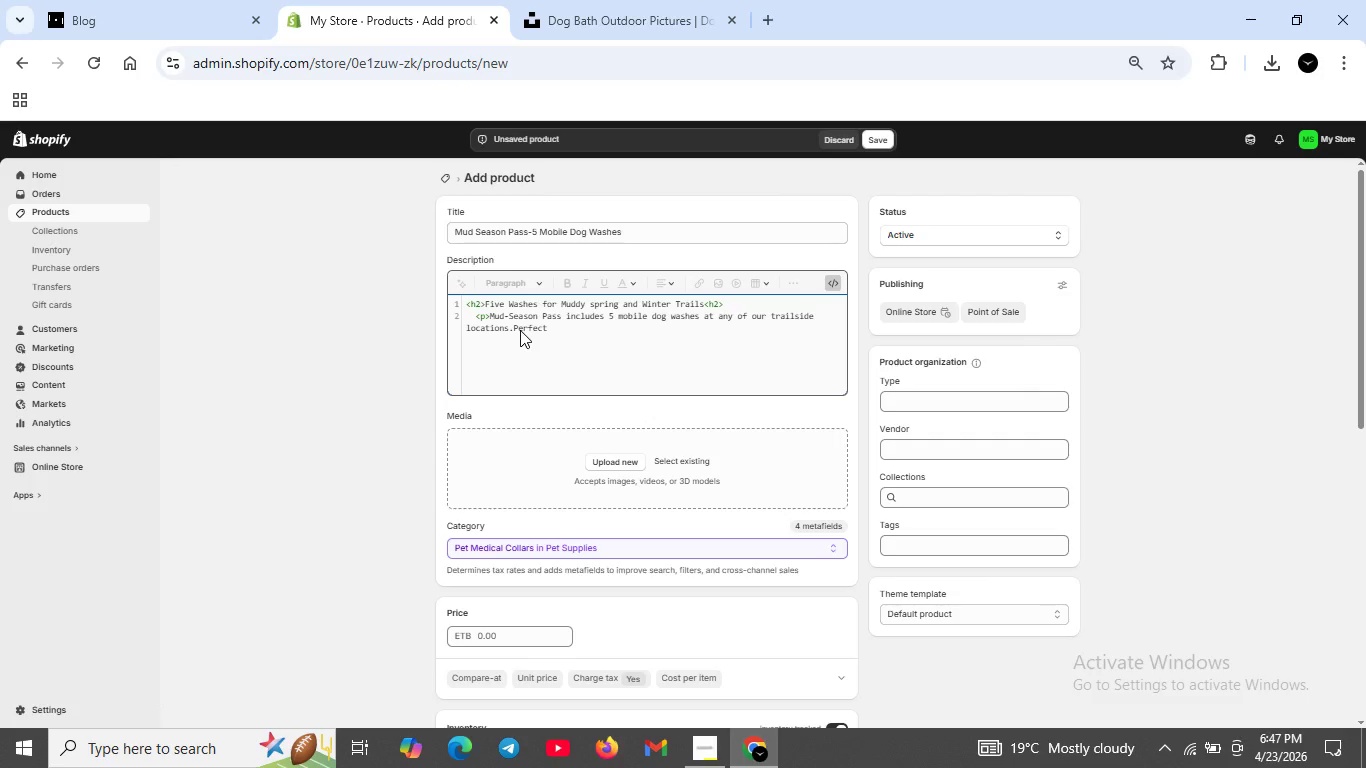 
key(ArrowRight)
 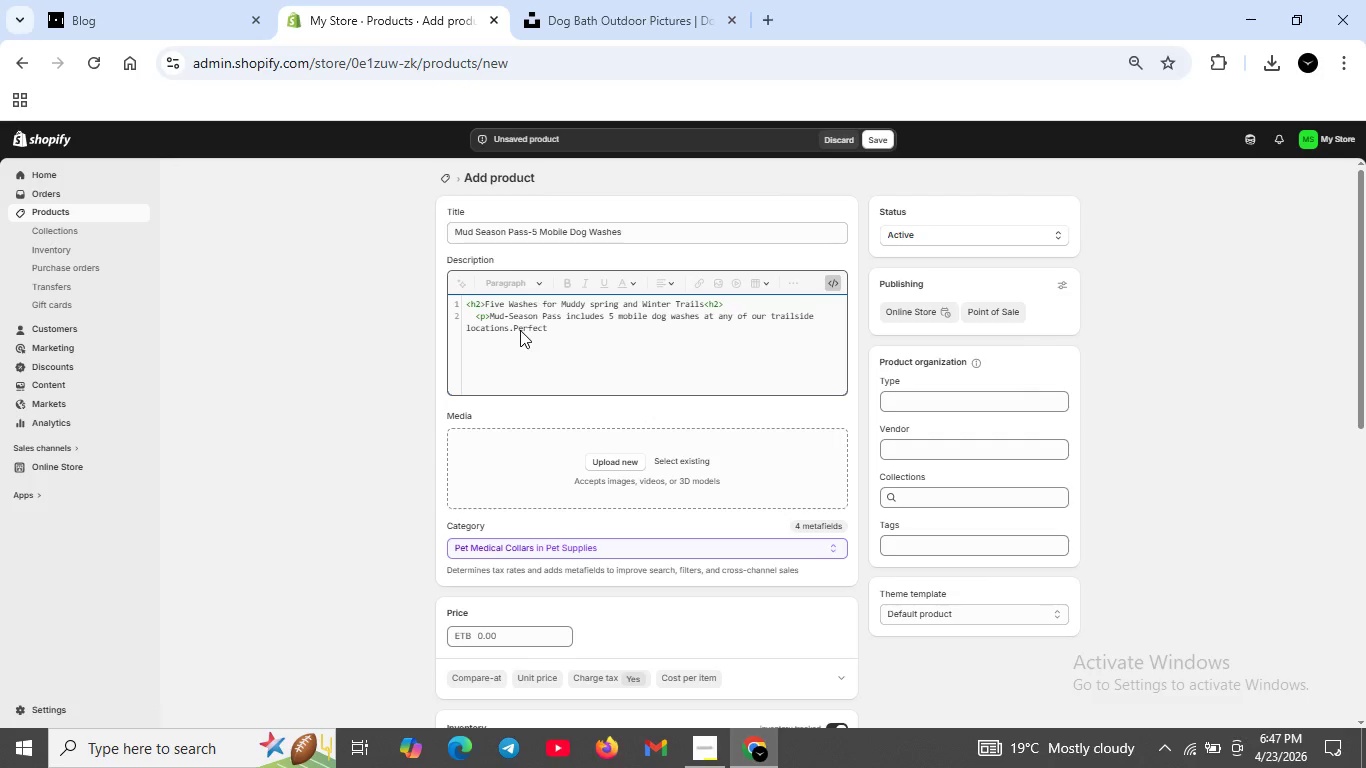 
key(Backspace)
key(Backspace)
type( for frequent ki)
key(Backspace)
key(Backspace)
type(hikers durig wet seasons.</p>)
 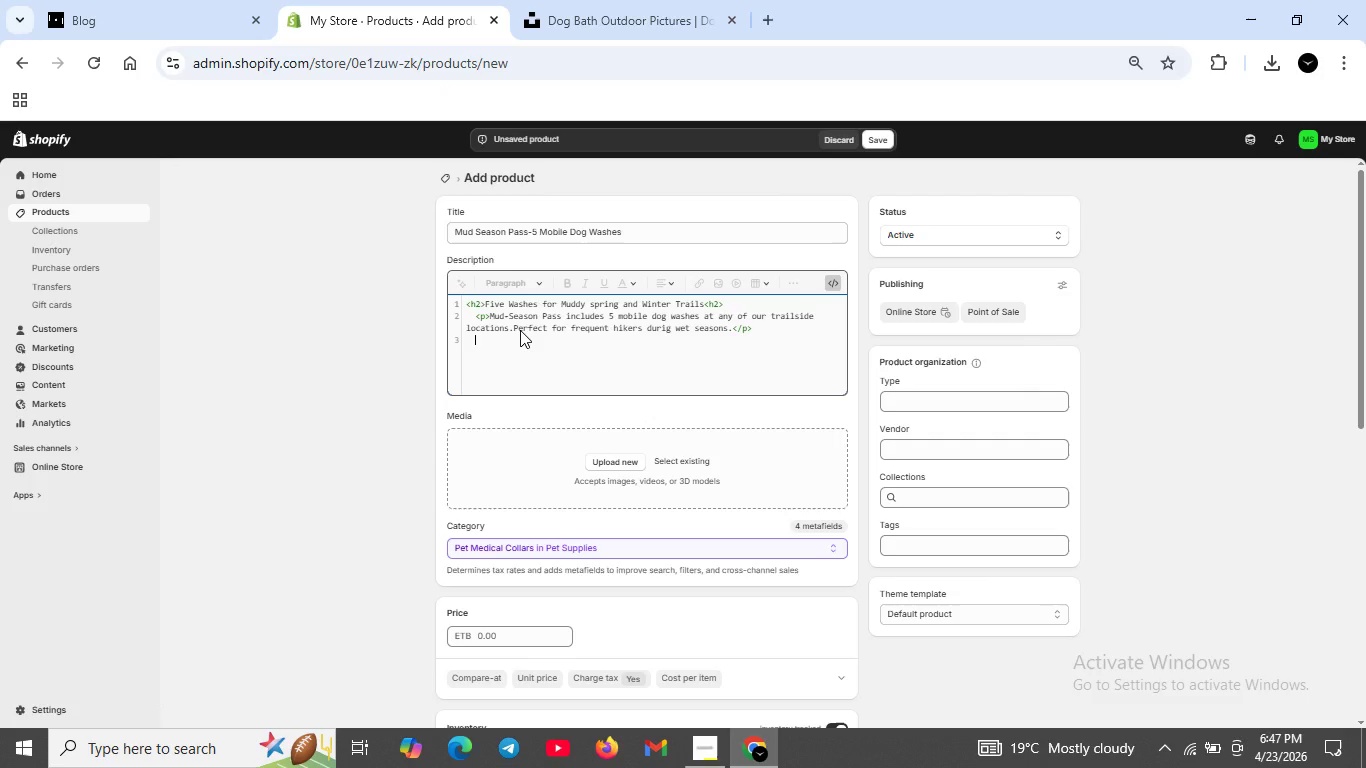 
 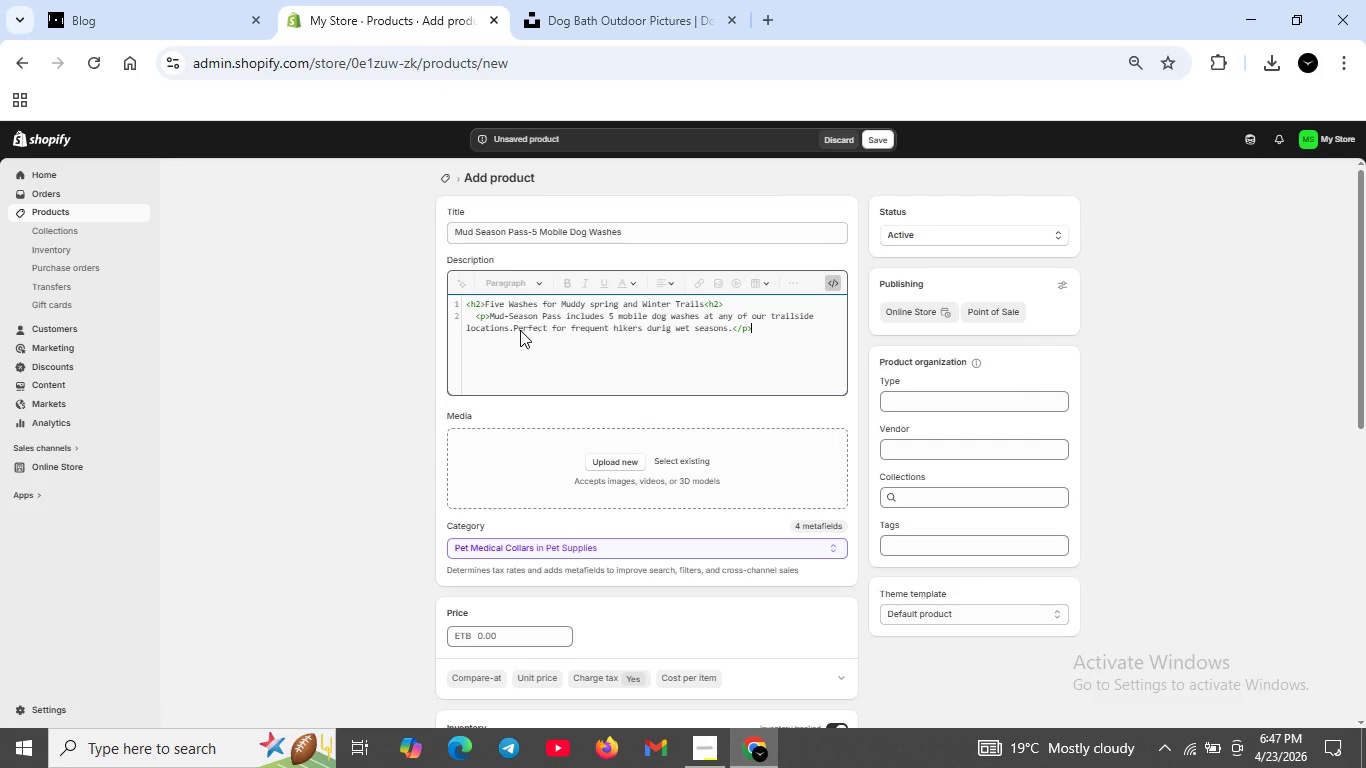 
key(Shift+Enter)
 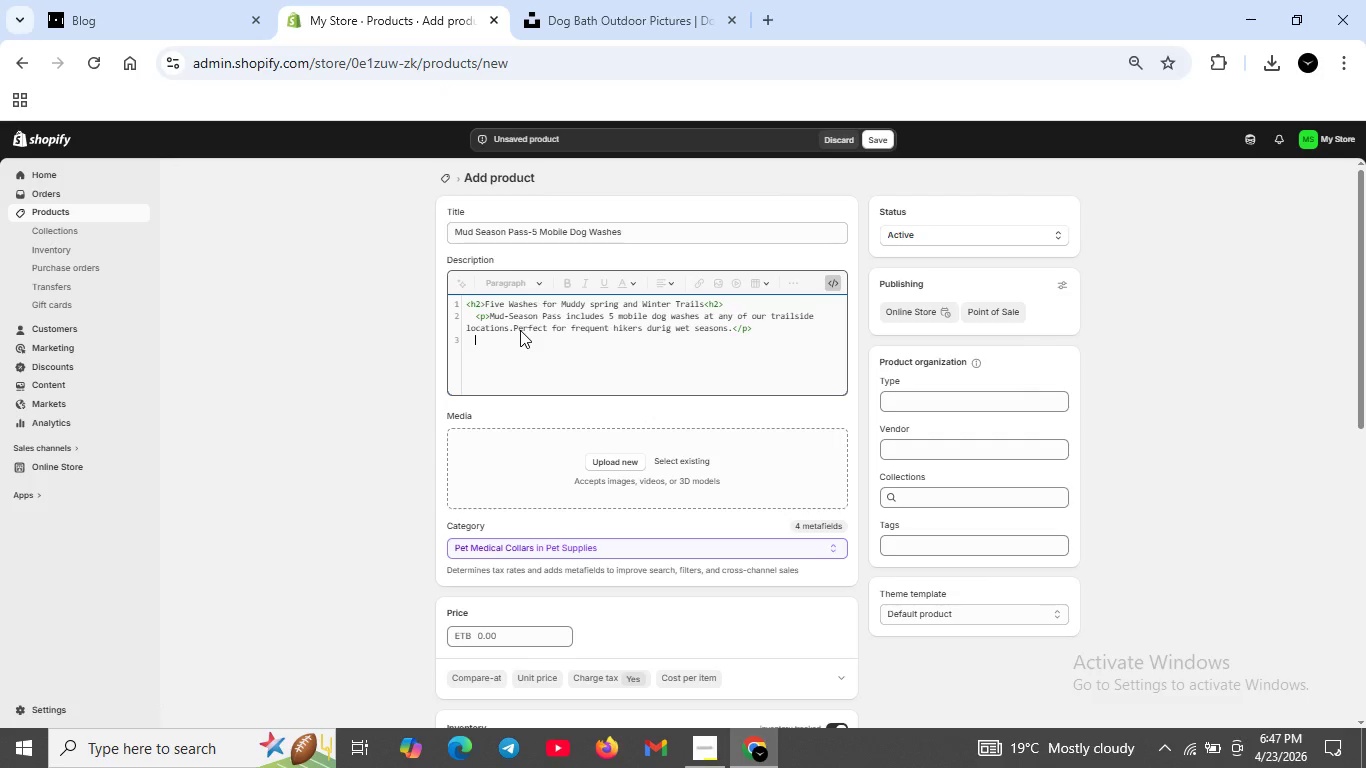 
type(<h3>Wgat's Inside </he>)
 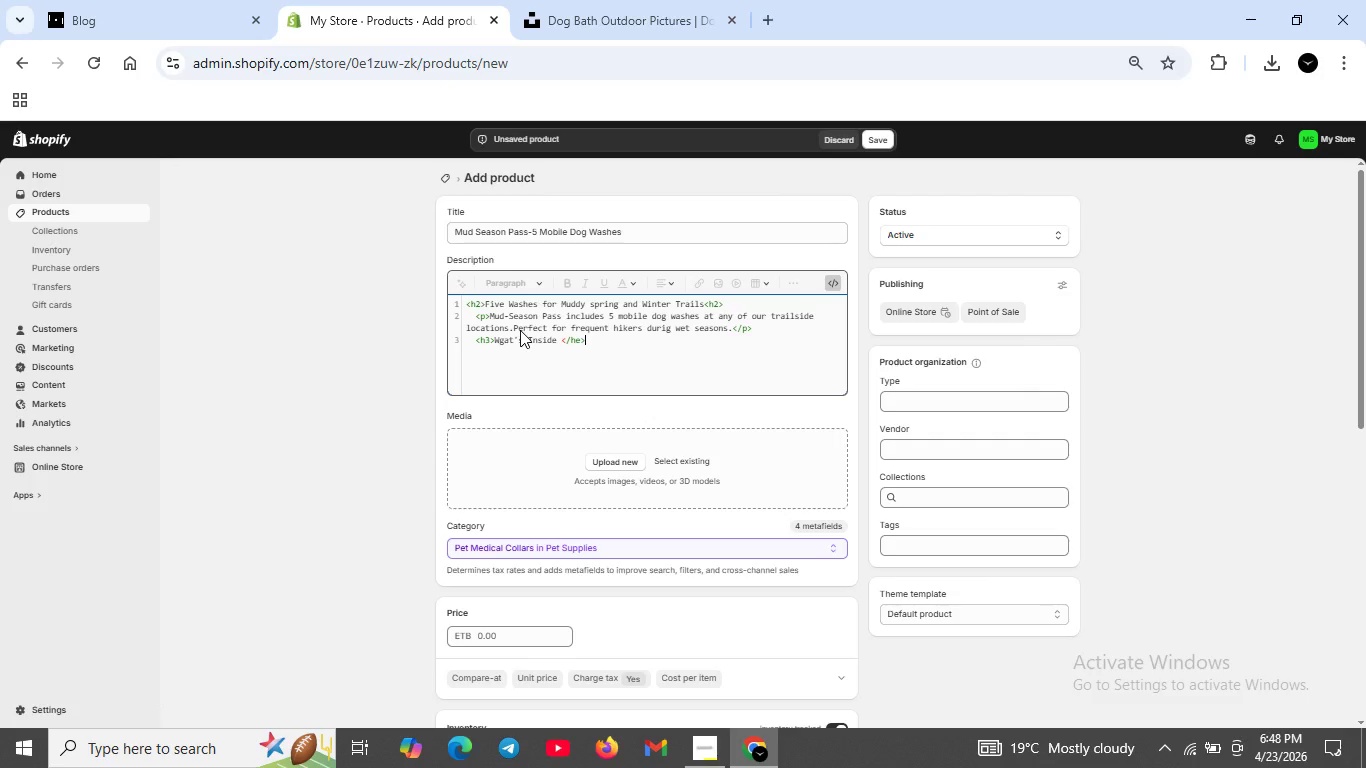 
wait(57.88)
 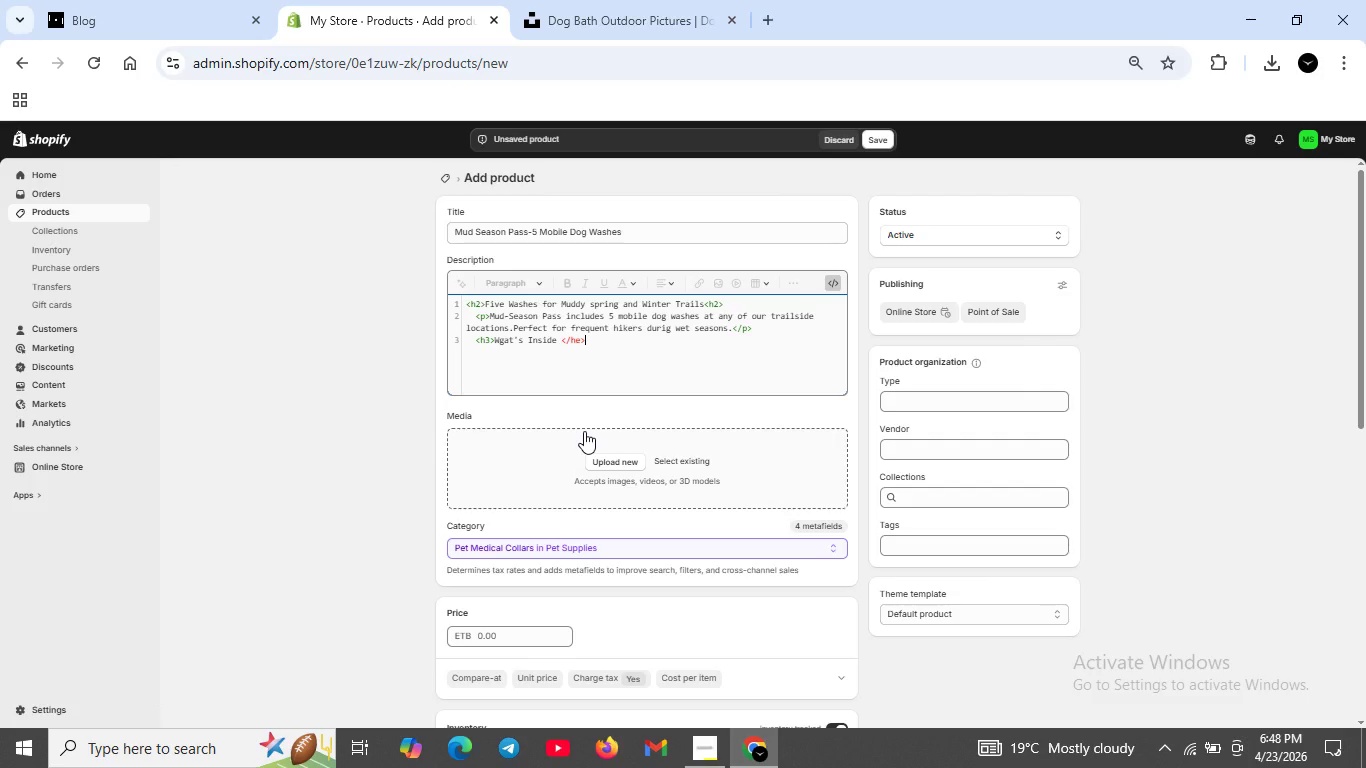 
key(ArrowLeft)
 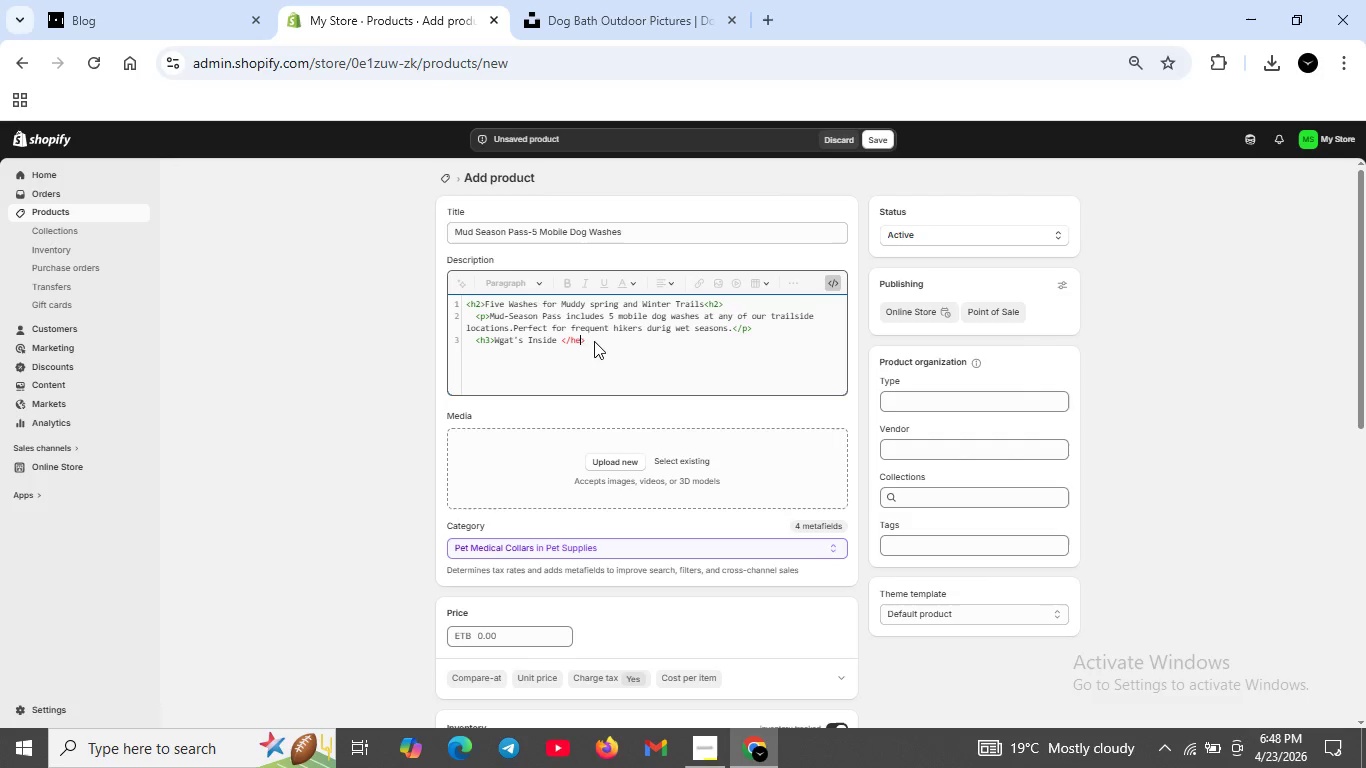 
key(Backspace)
 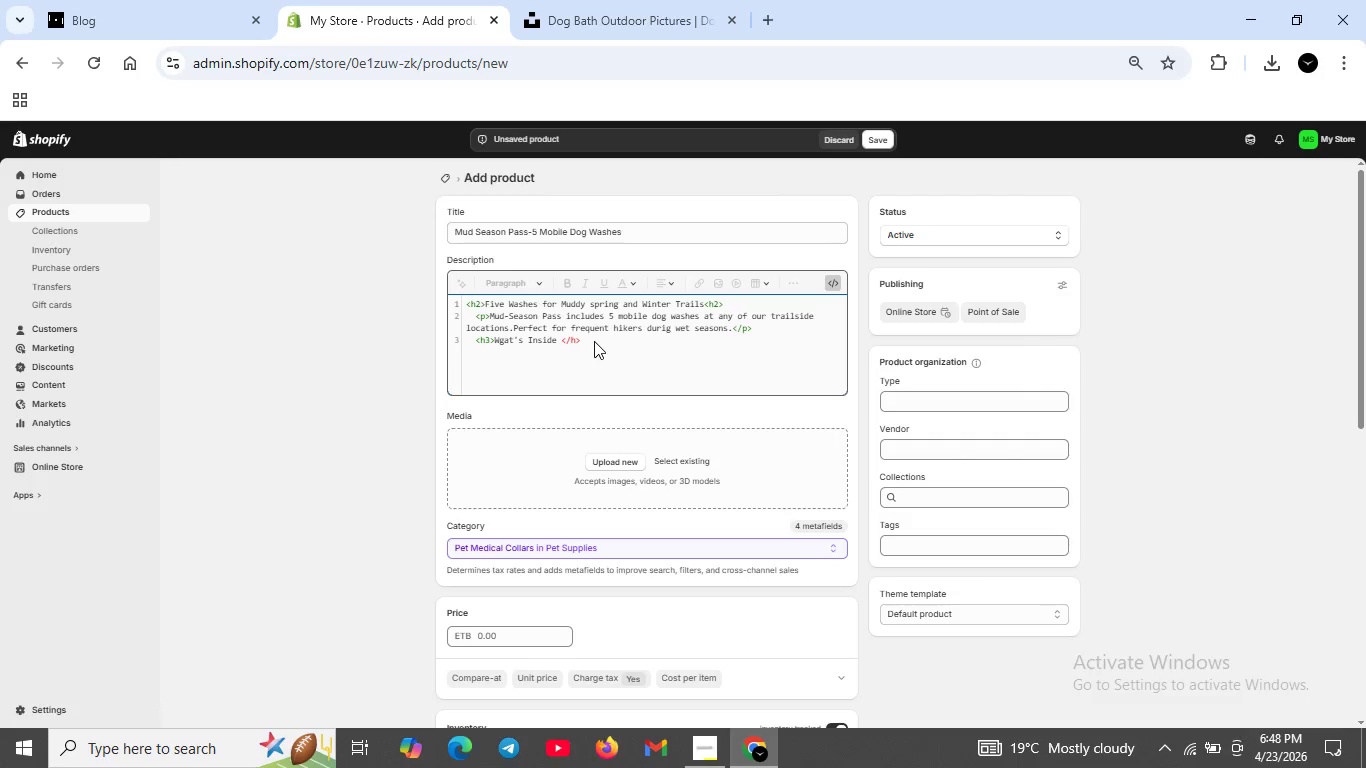 
key(3)
 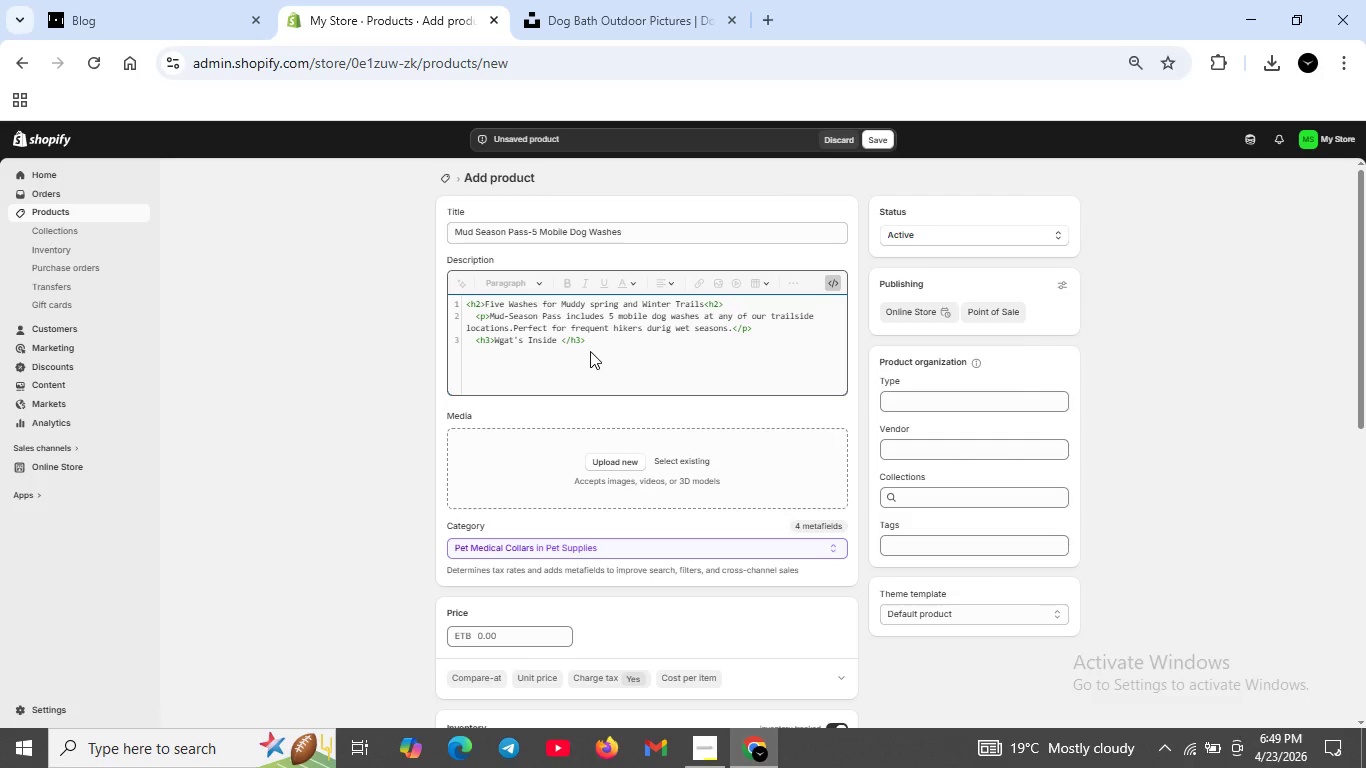 
left_click([593, 346])
 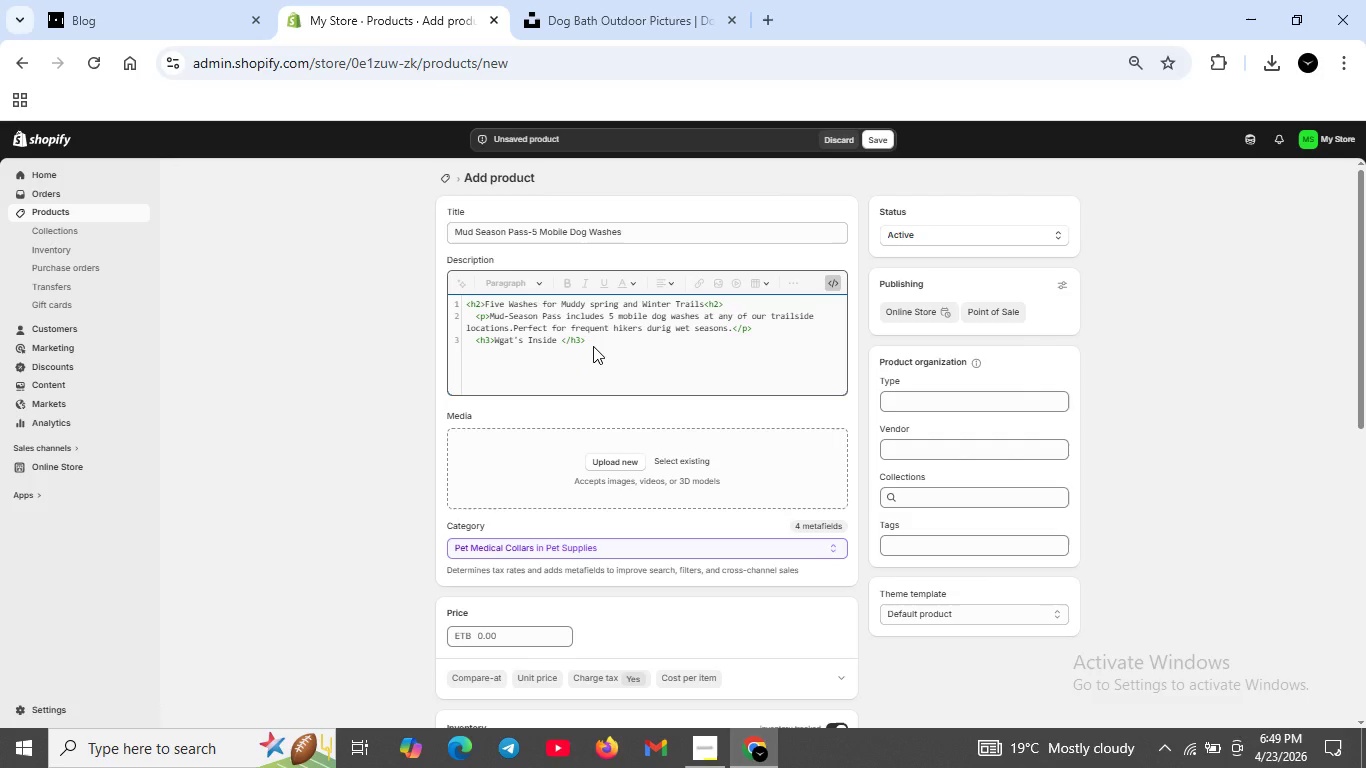 
key(Shift+ShiftRight)
 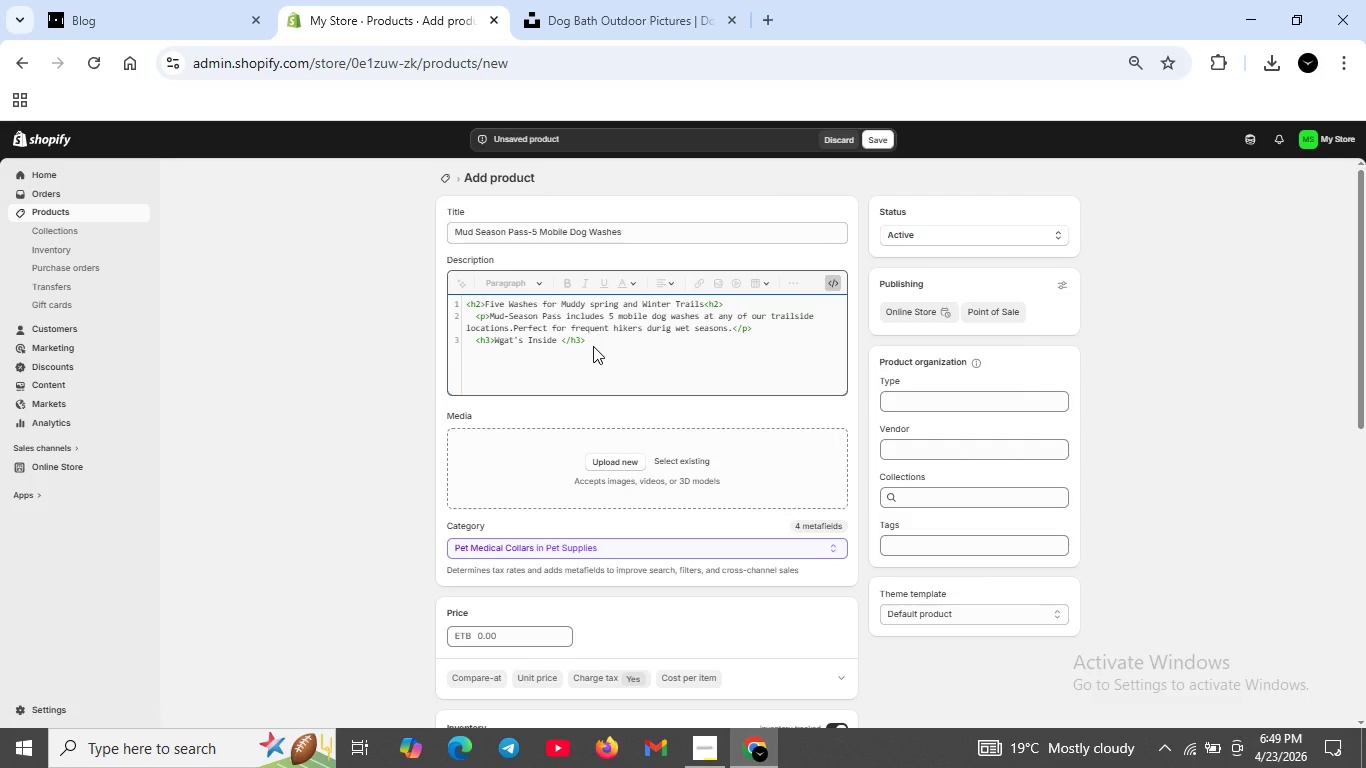 
key(Shift+Enter)
 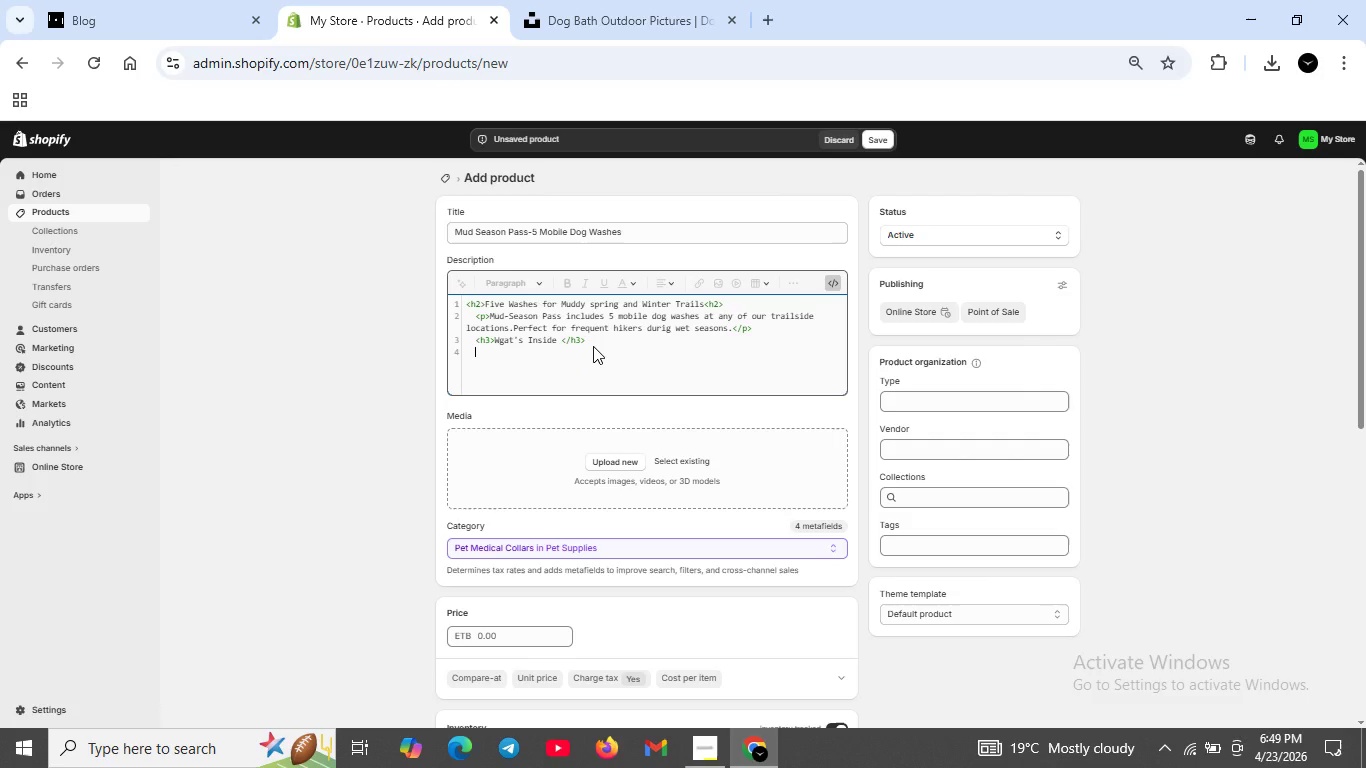 
type(<ul>)
 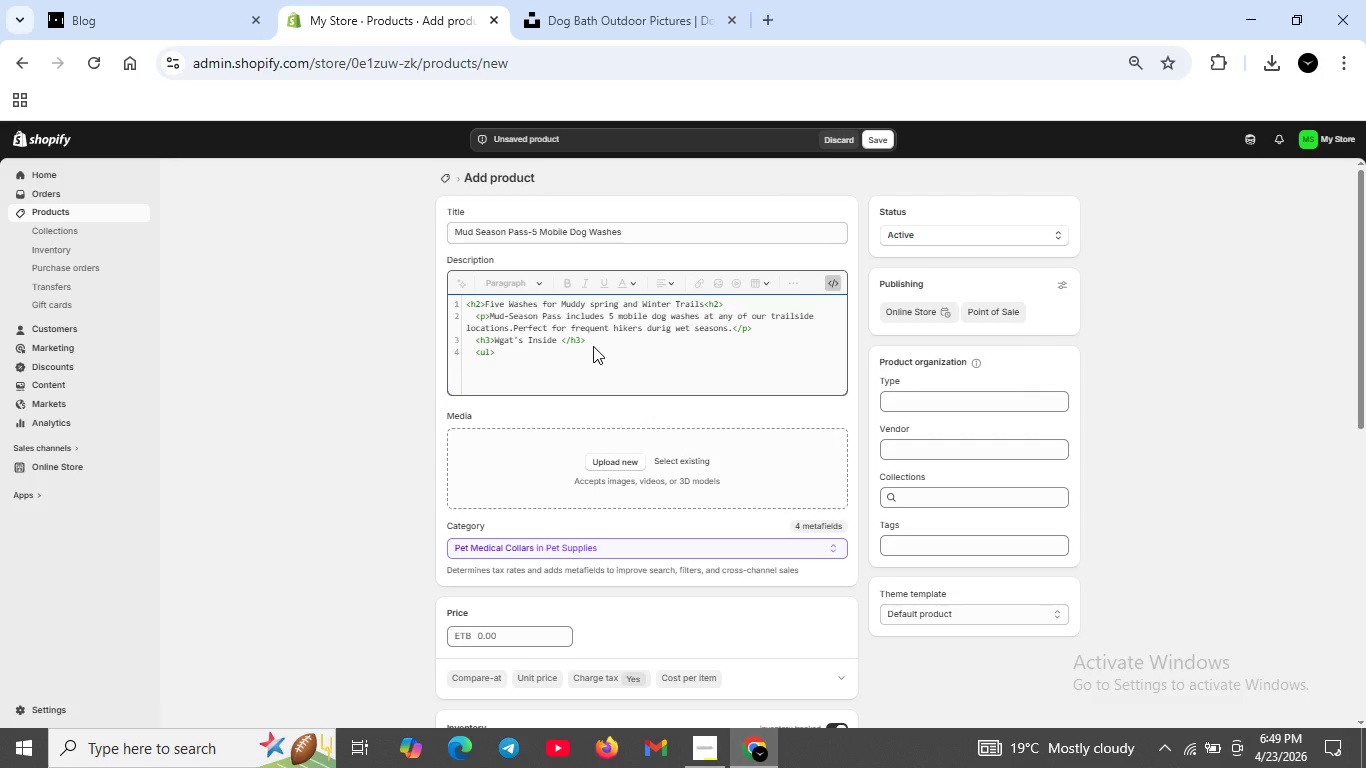 
key(Shift+Enter)
 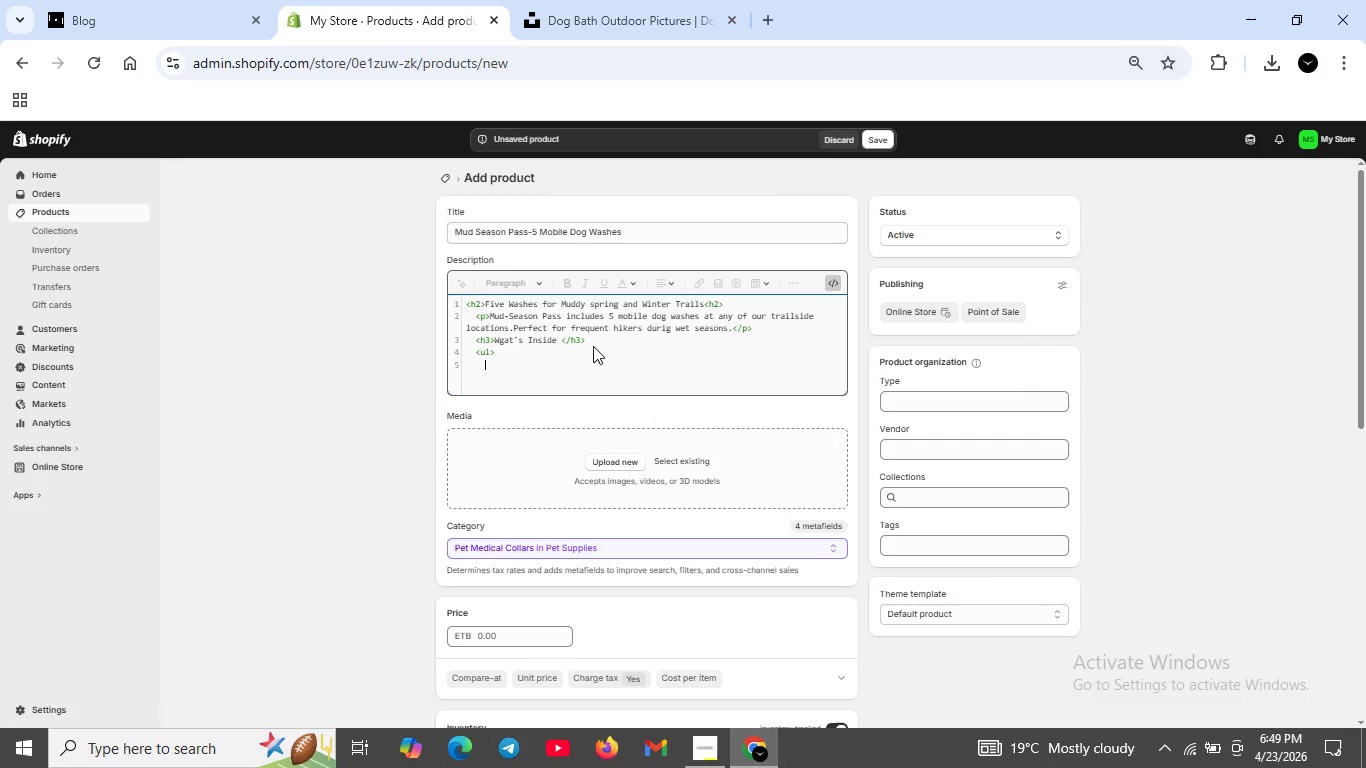 
type(<li>)
 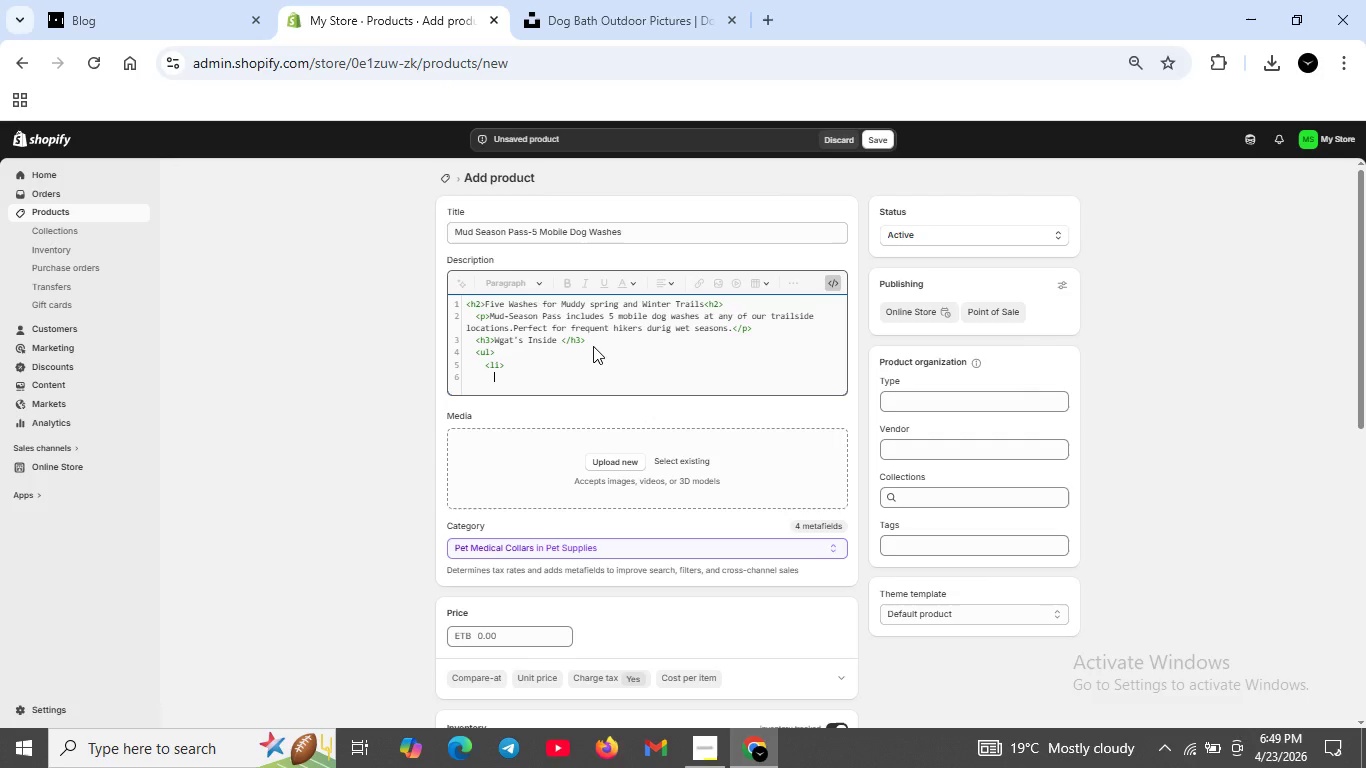 
 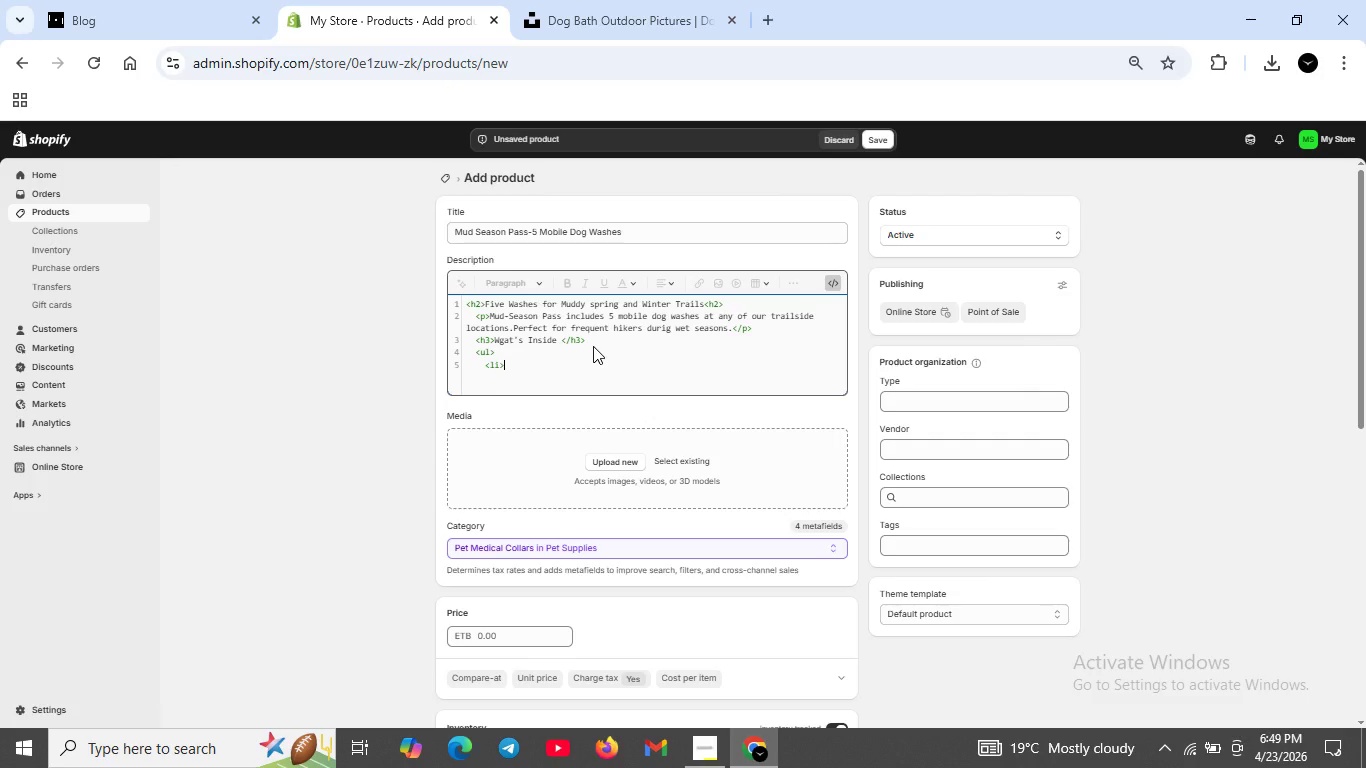 
key(Shift+Enter)
 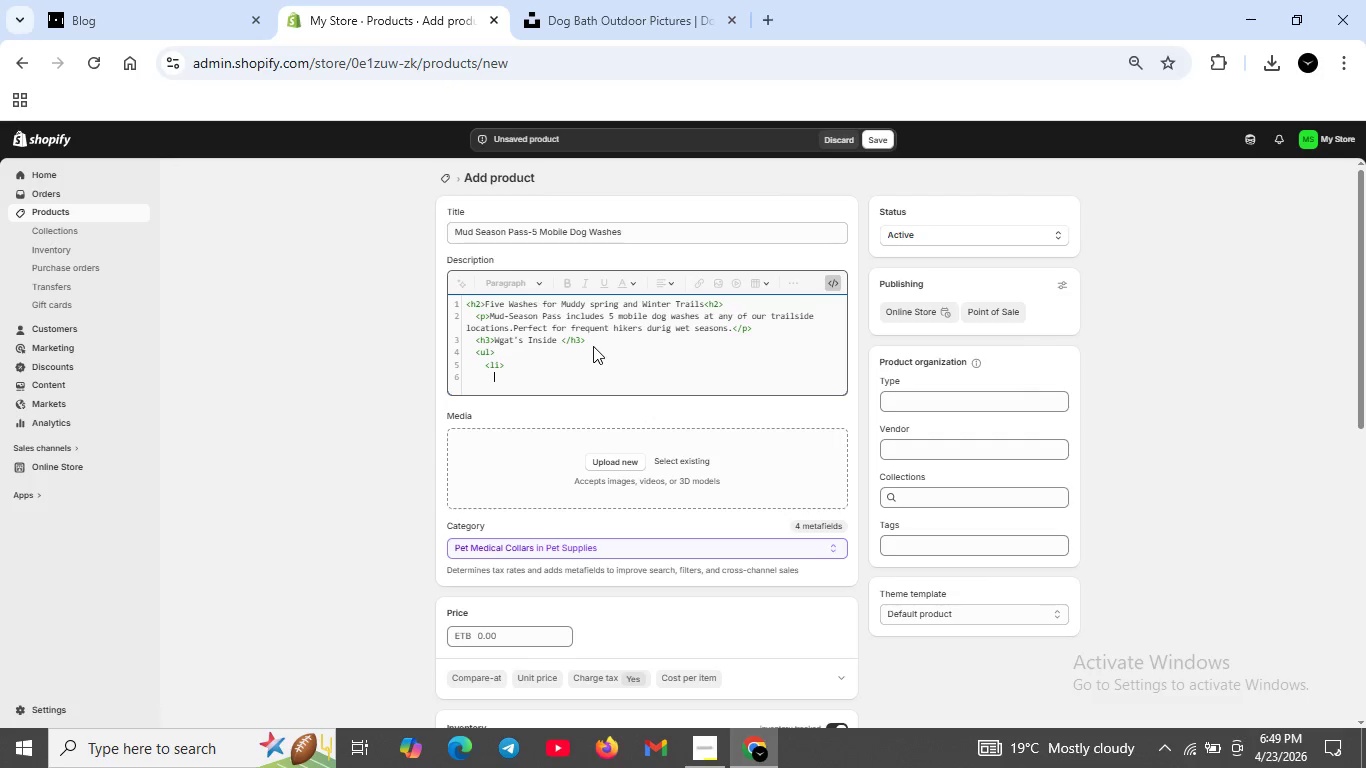 
key(Backspace)
 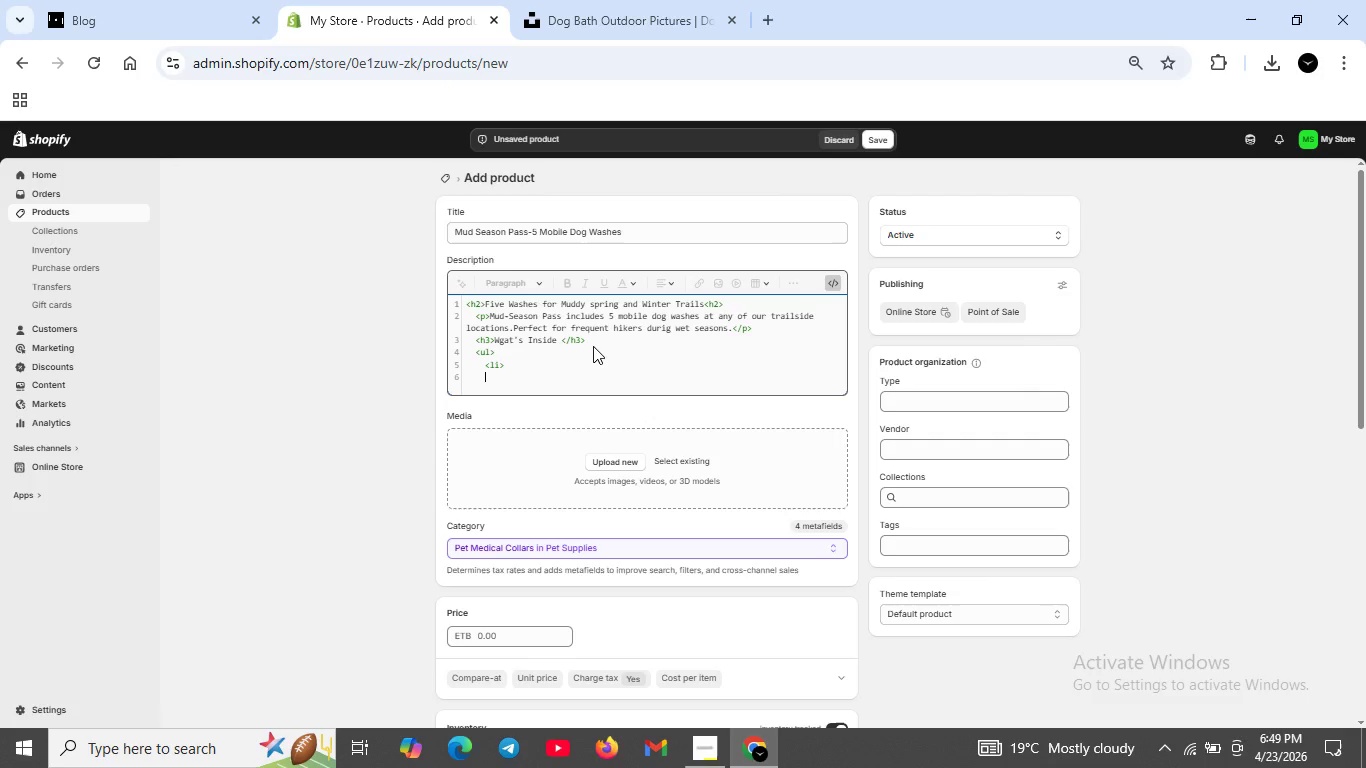 
key(Backspace)
 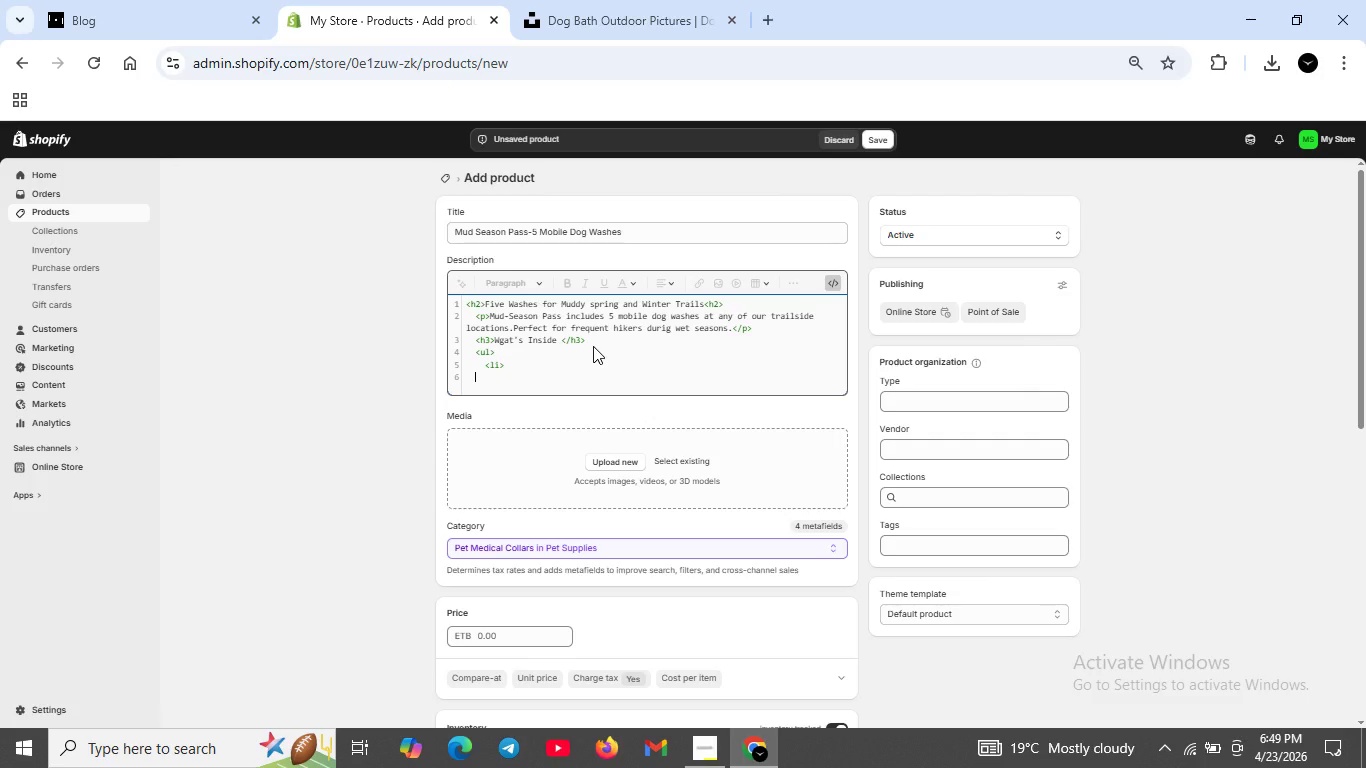 
key(Backspace)
 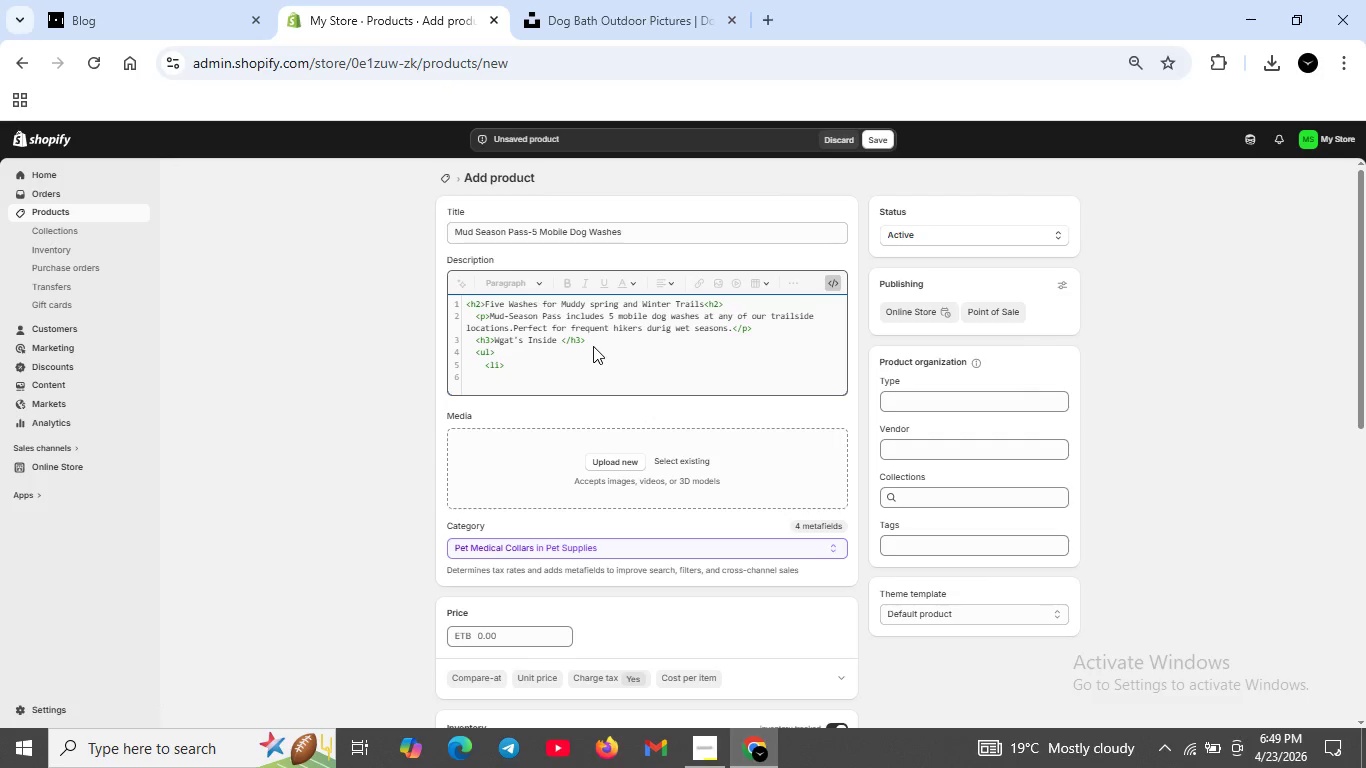 
key(Backspace)
 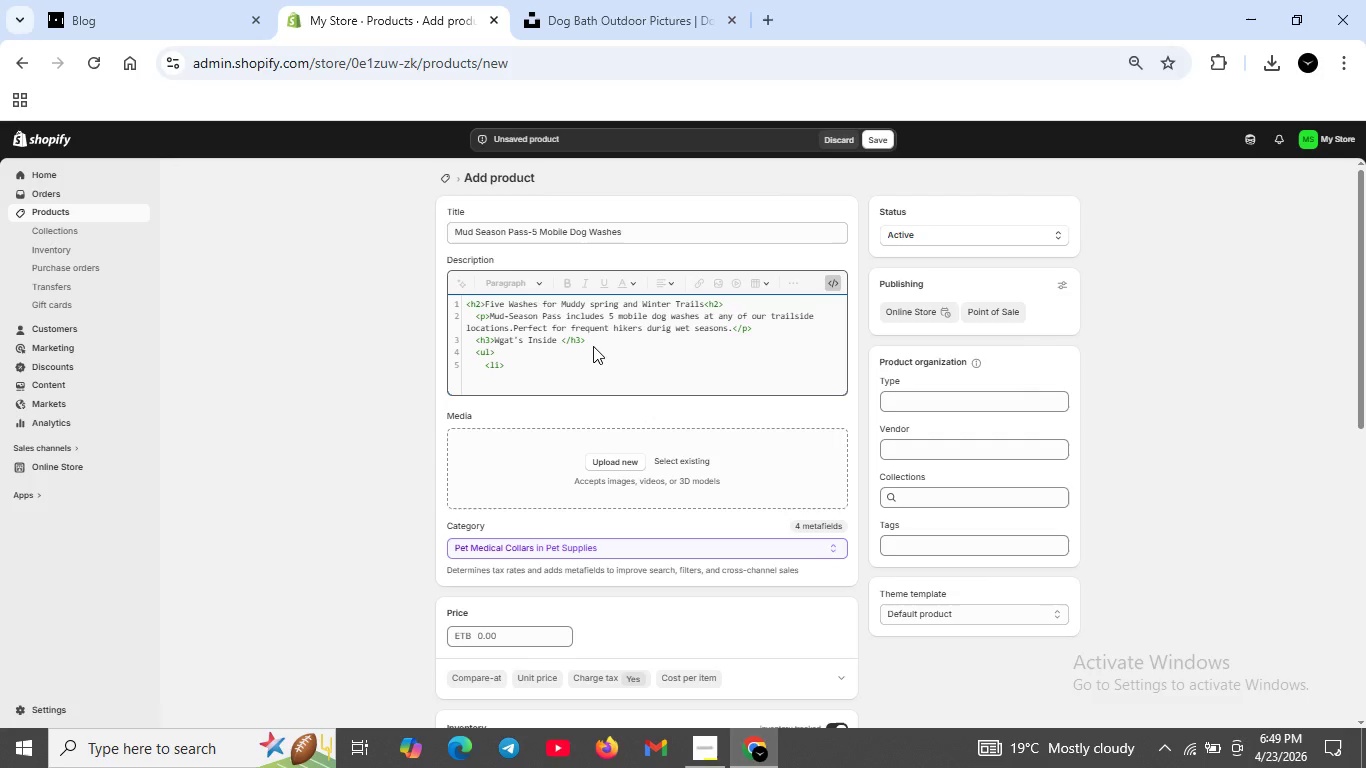 
type(5 warm water rinses</li>)
 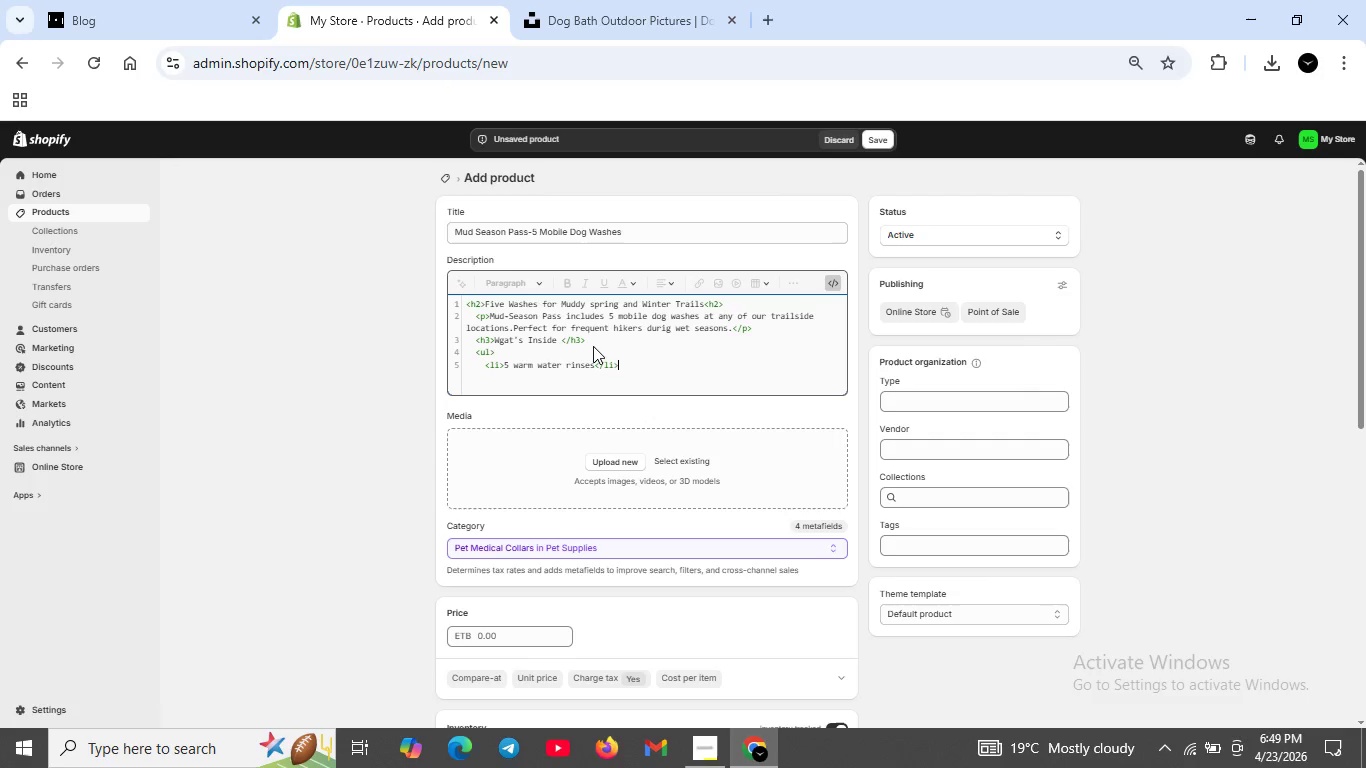 
key(Shift+ShiftRight)
 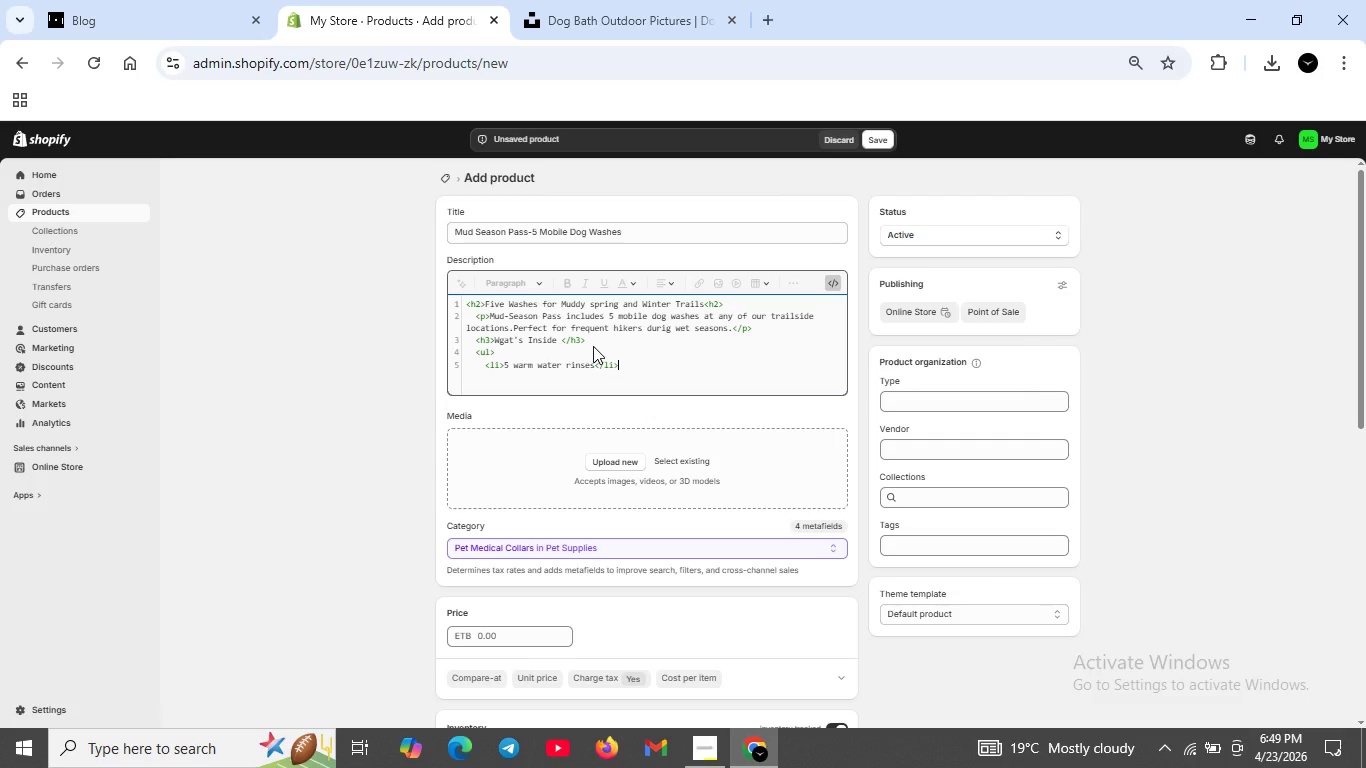 
key(Shift+Enter)
 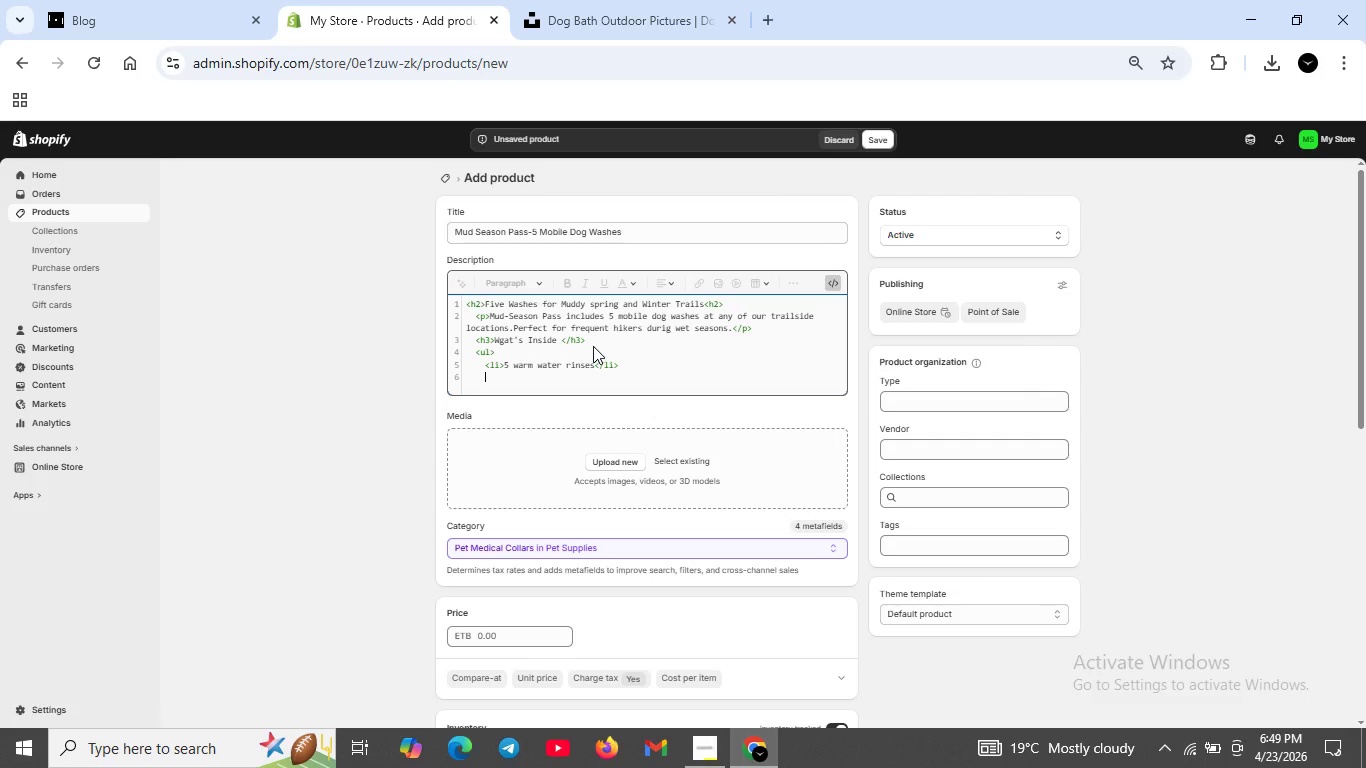 
type(<li>Eco-friendly ,ypoallergic shampoo each wash</li?)
 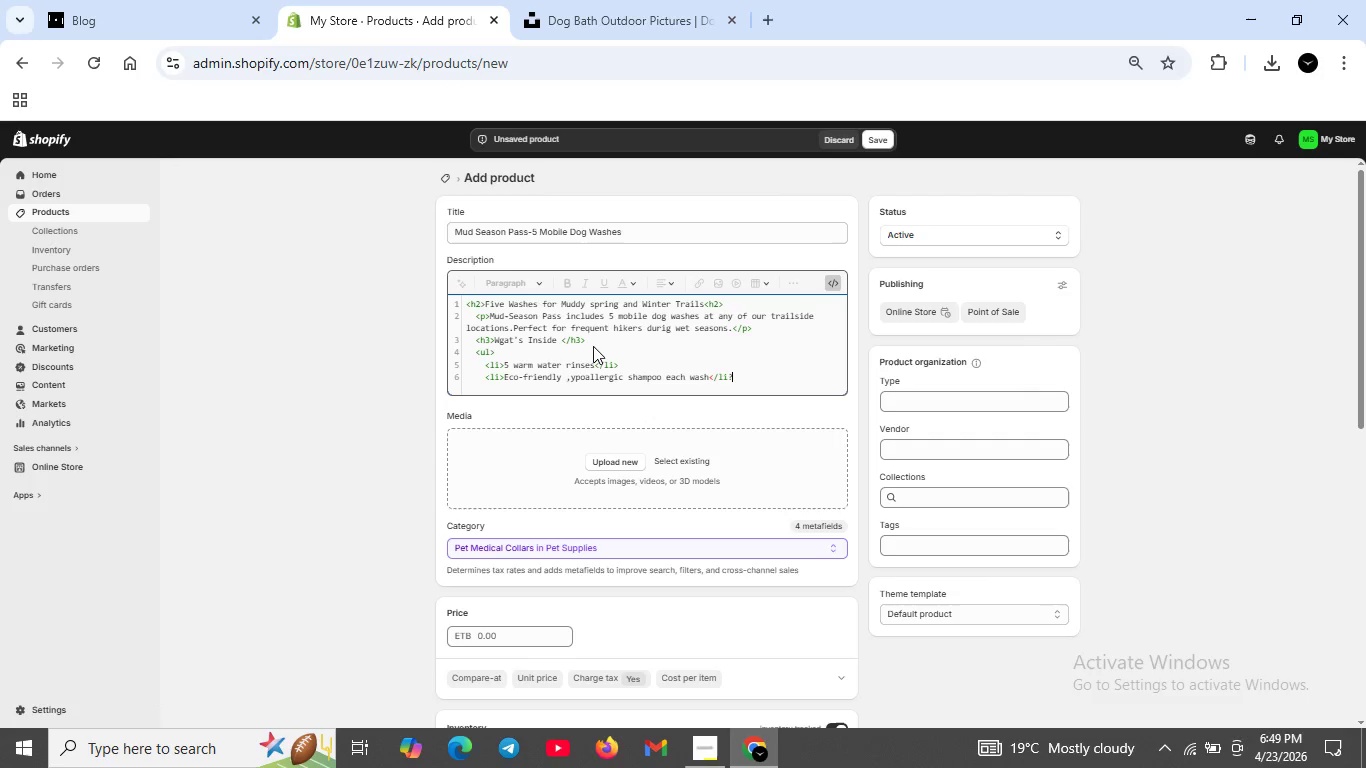 
key(Shift+Enter)
 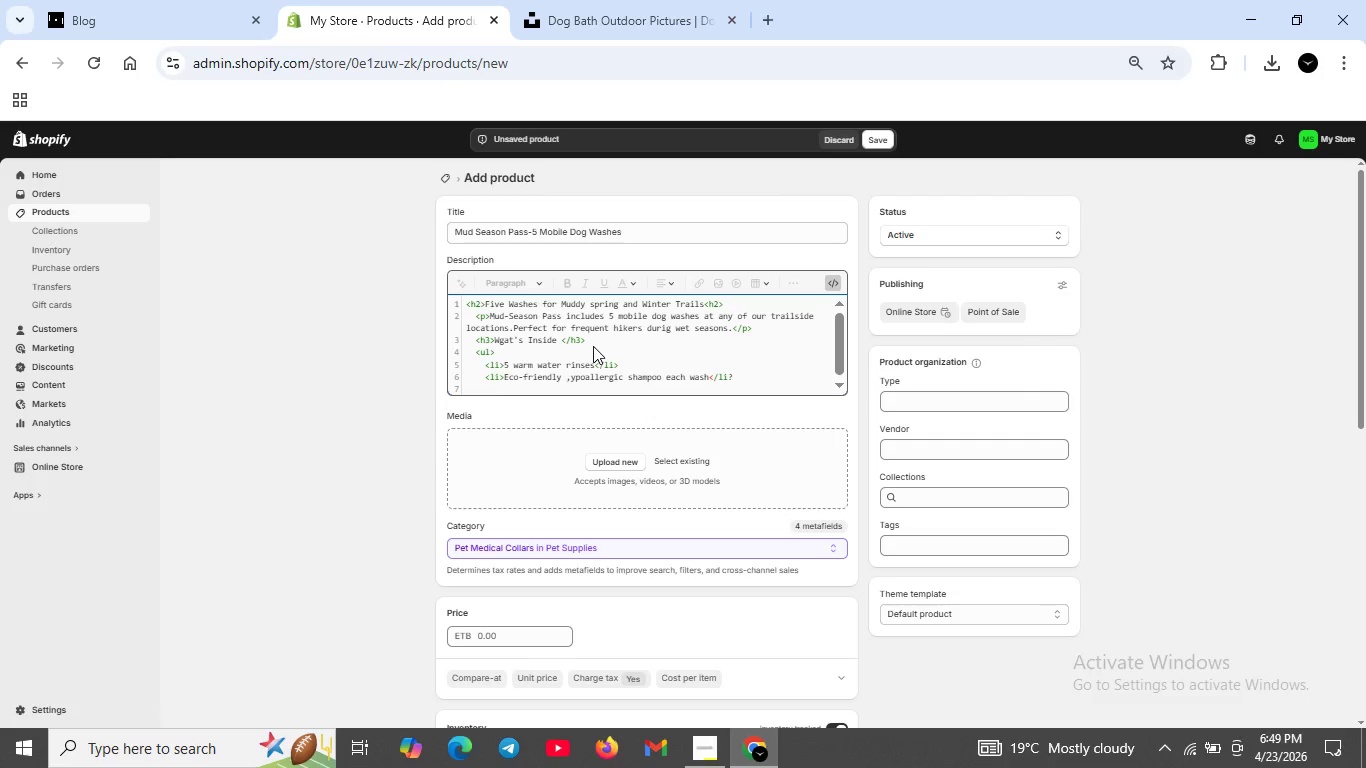 
key(Backspace)
 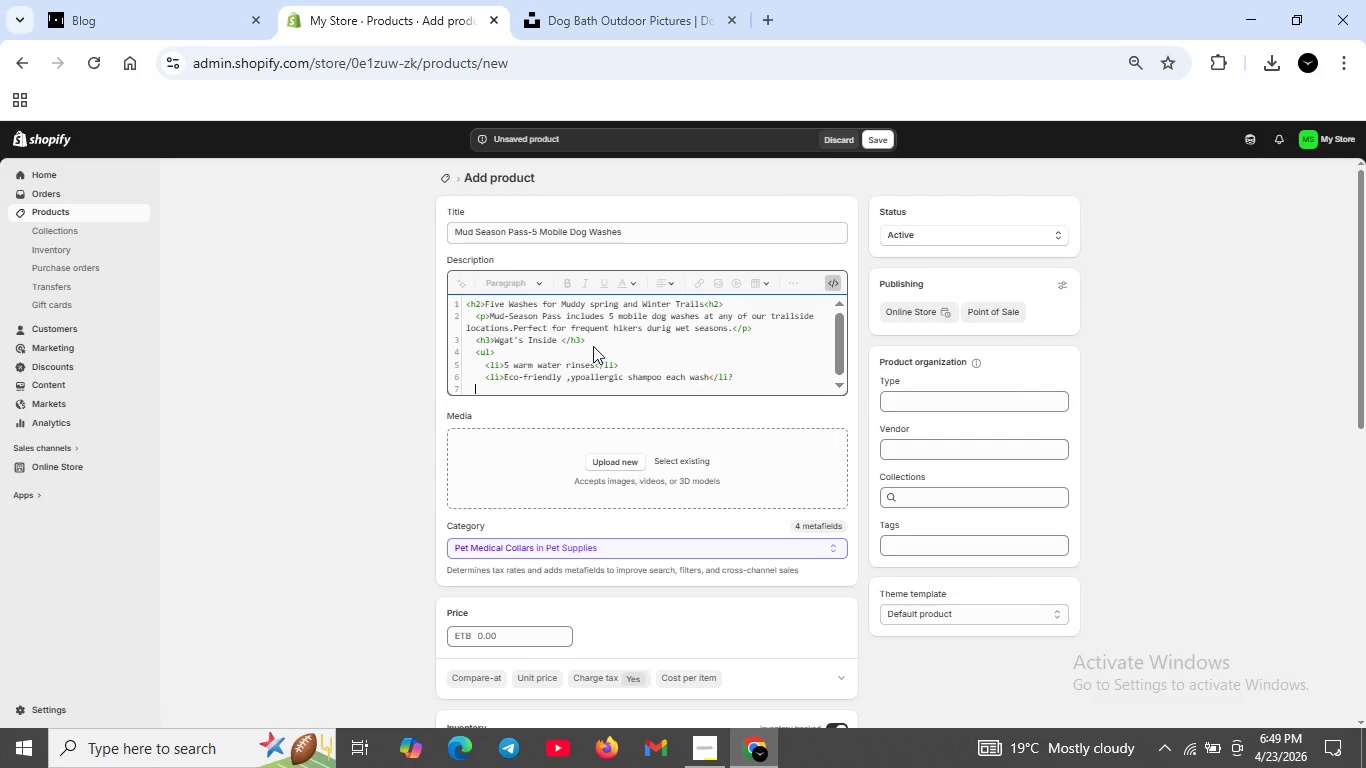 
key(Backspace)
 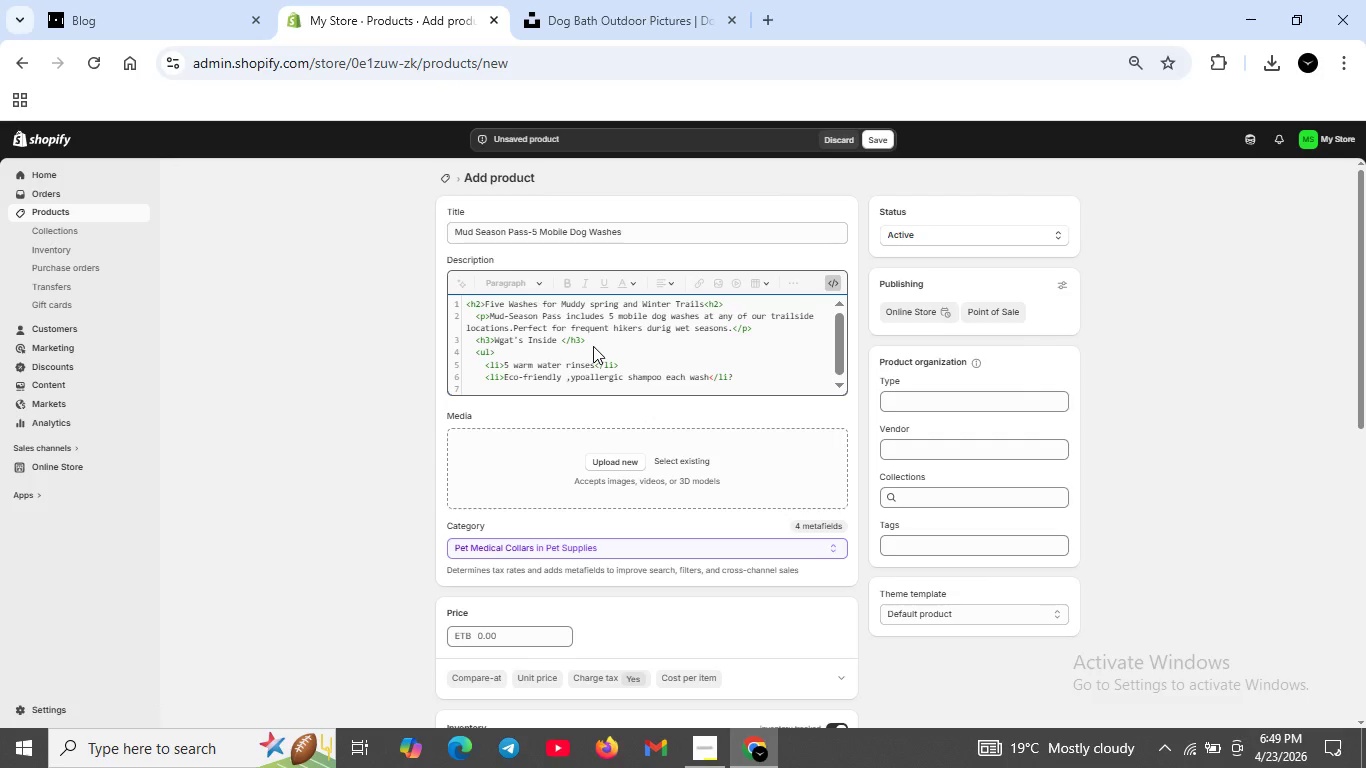 
key(Backspace)
 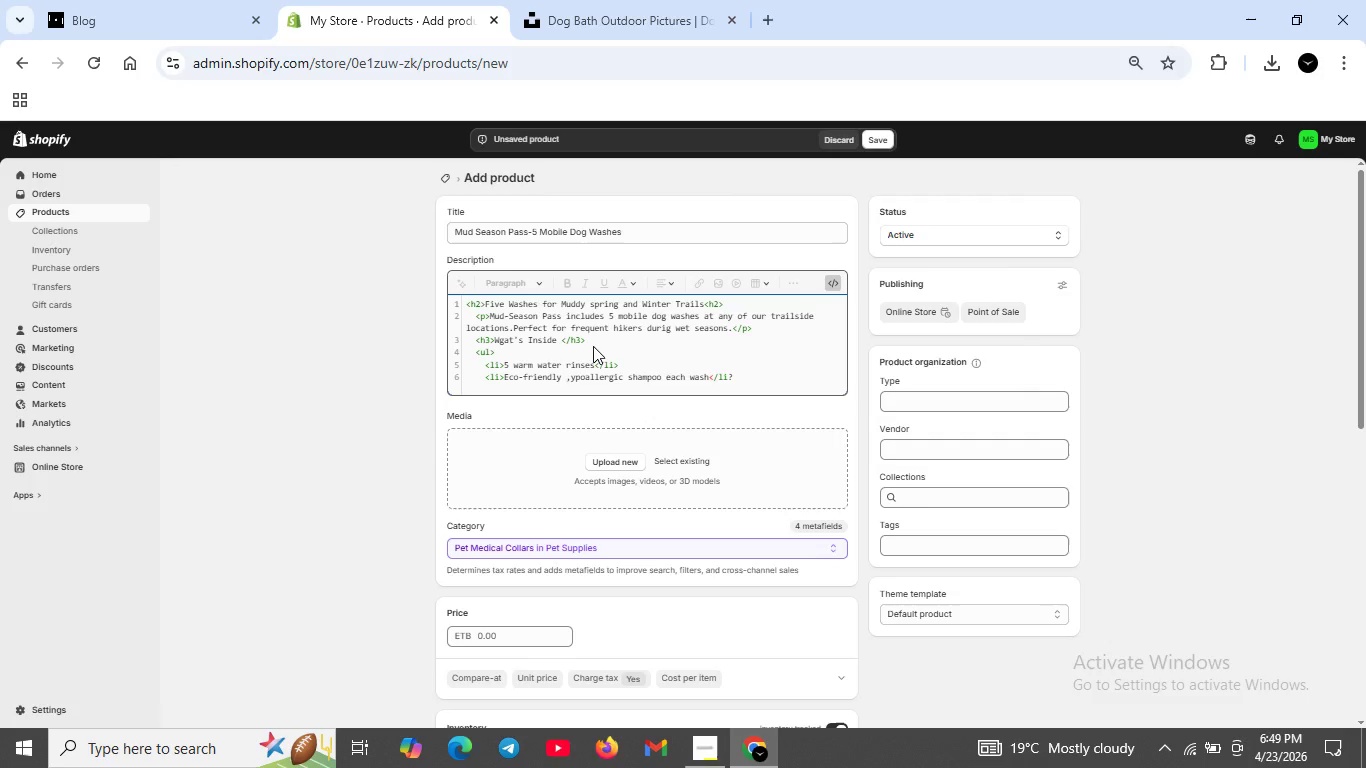 
key(Backspace)
 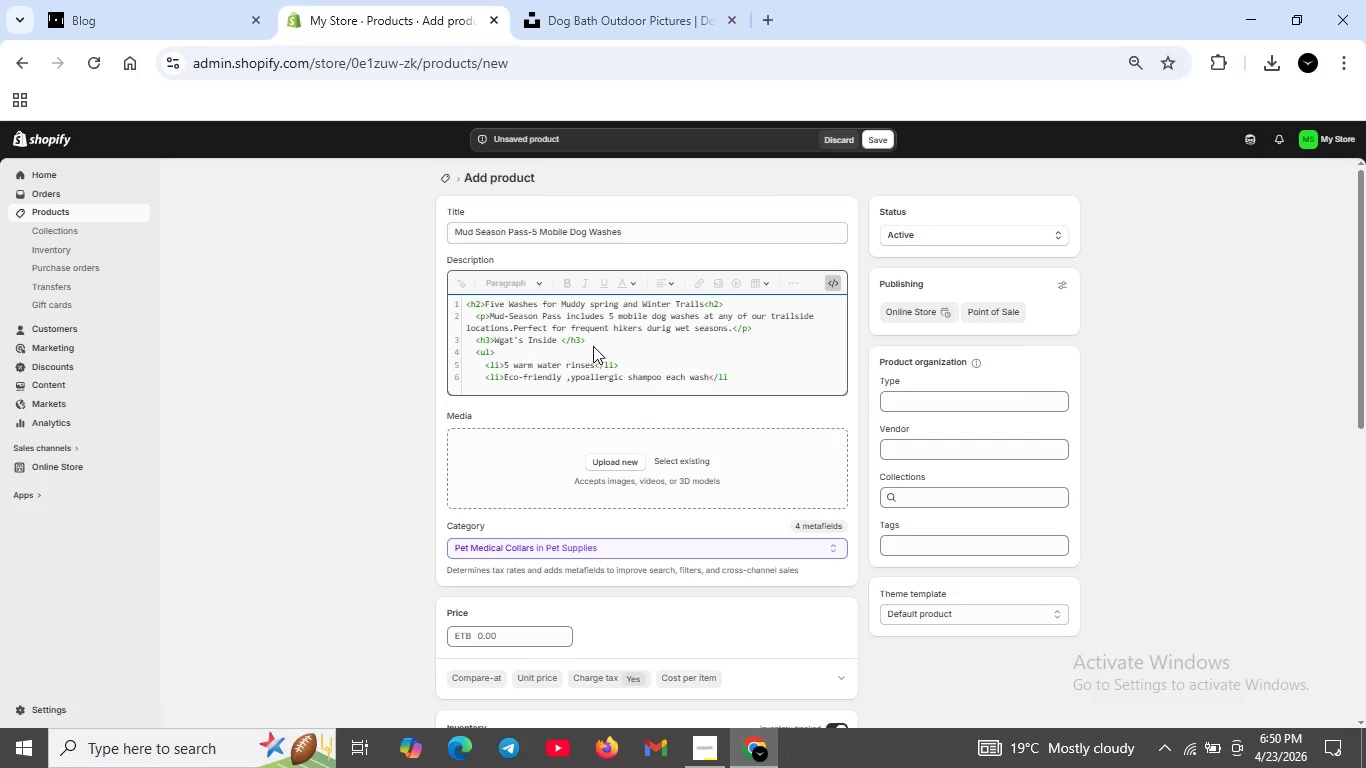 
key(Shift+Period)
 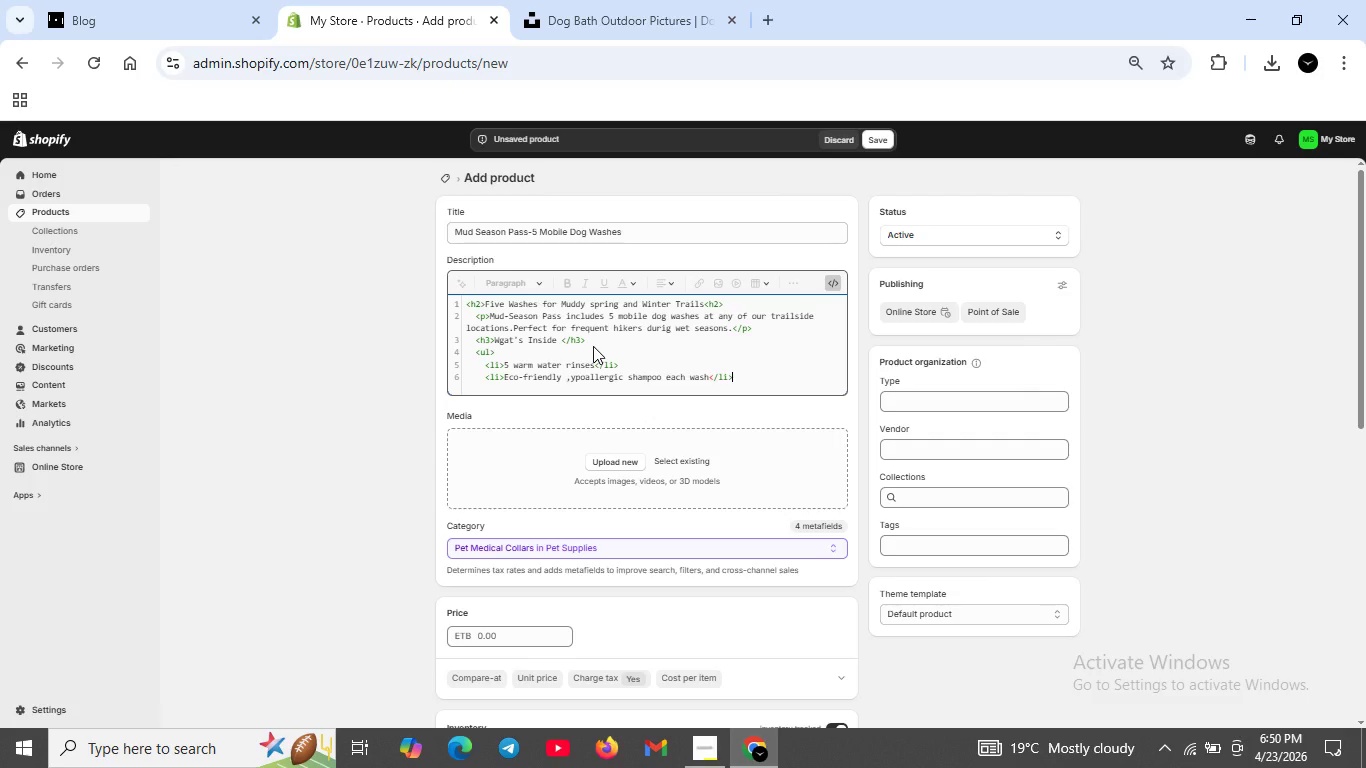 
key(Shift+ShiftRight)
 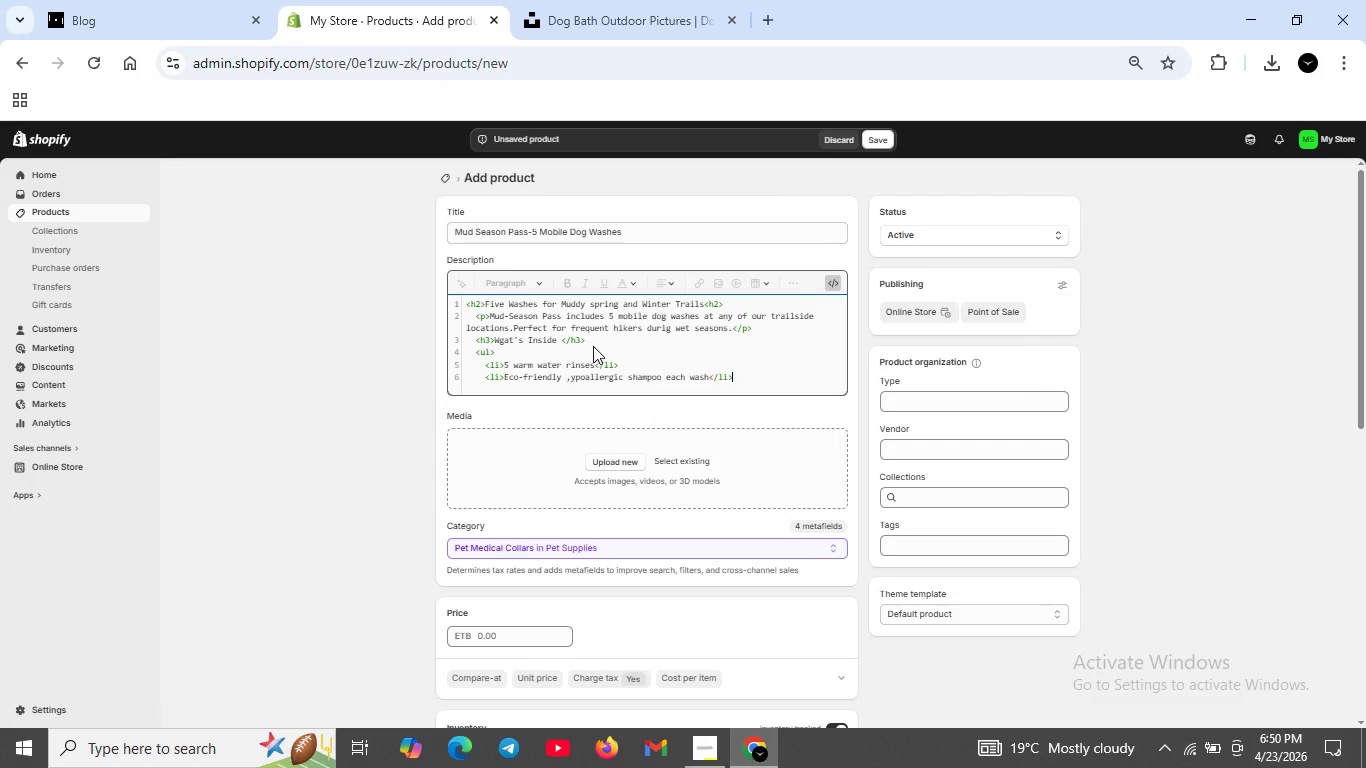 
key(Shift+Enter)
 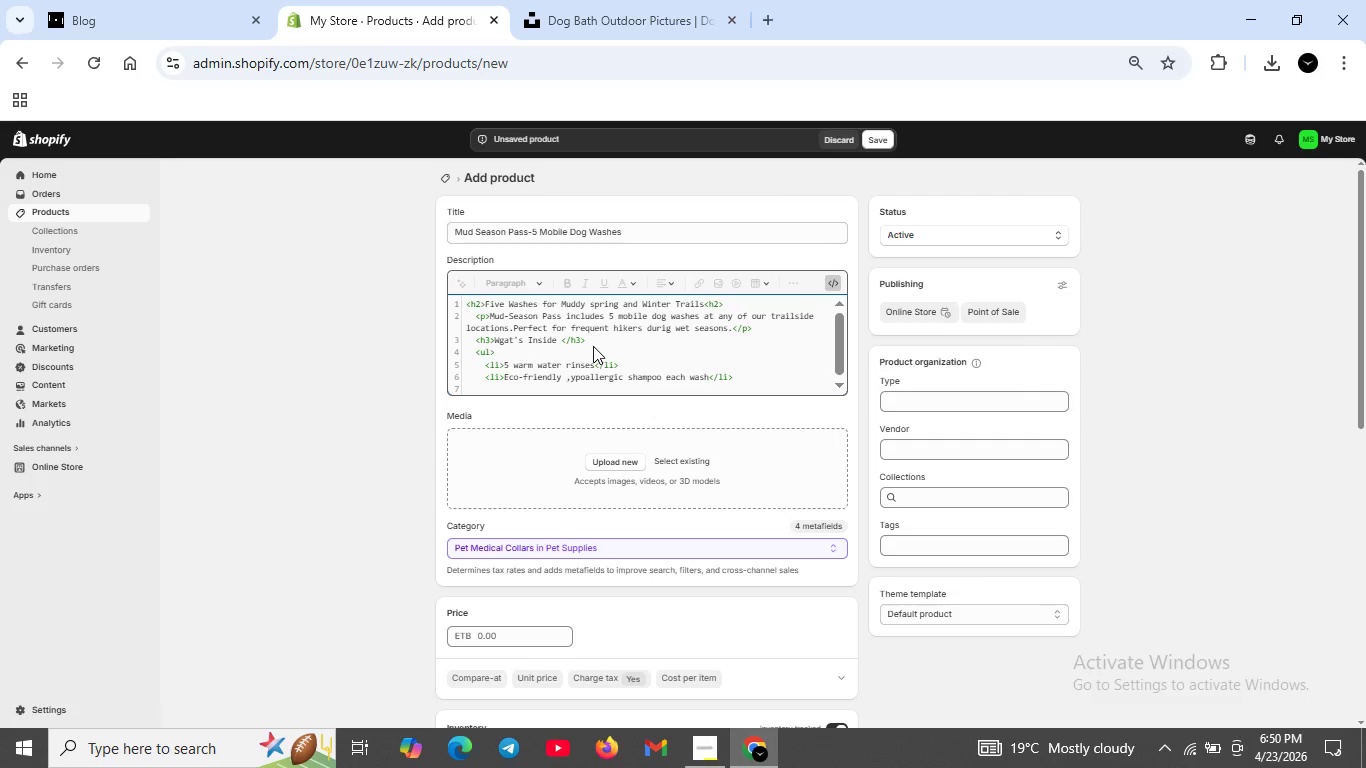 
type(<li>Quicj)
key(Backspace)
type(k )
key(Backspace)
type(-dry towel dry each vivit </li>)
 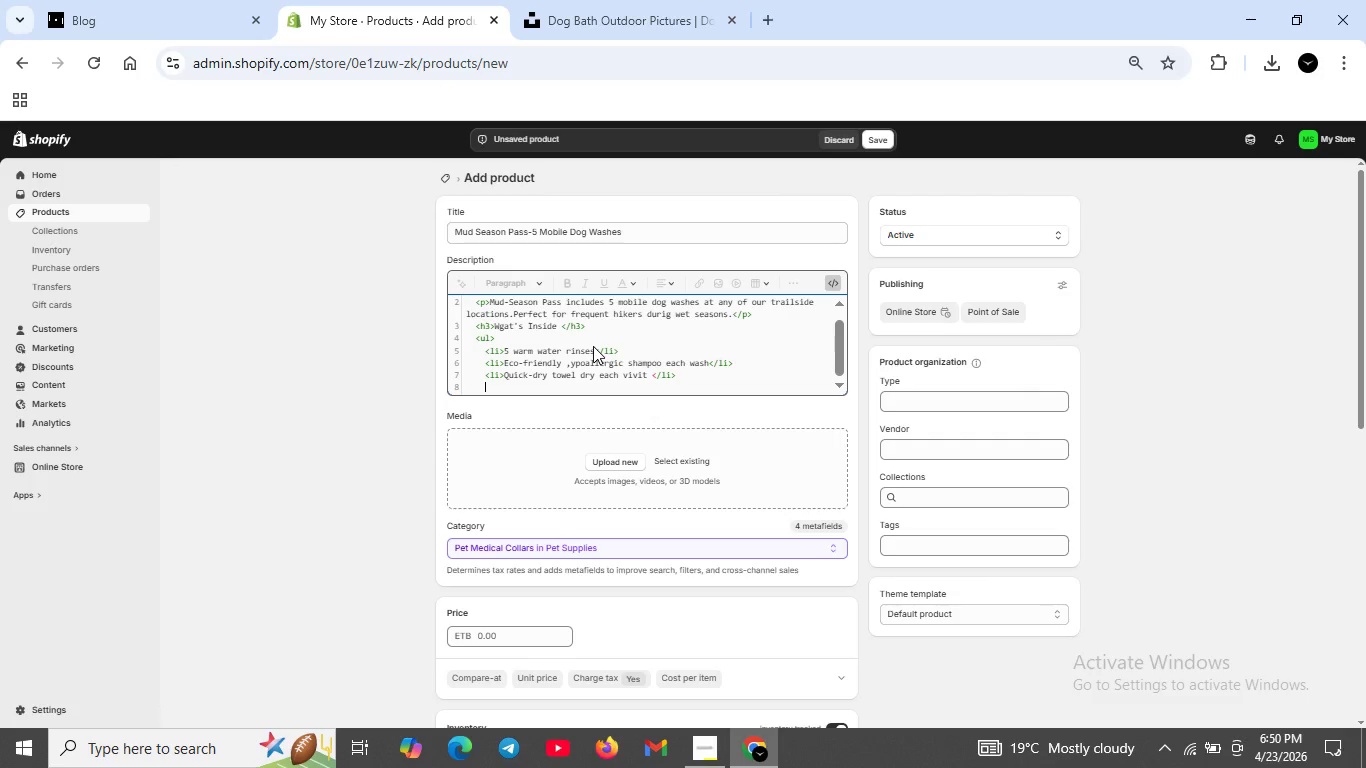 
 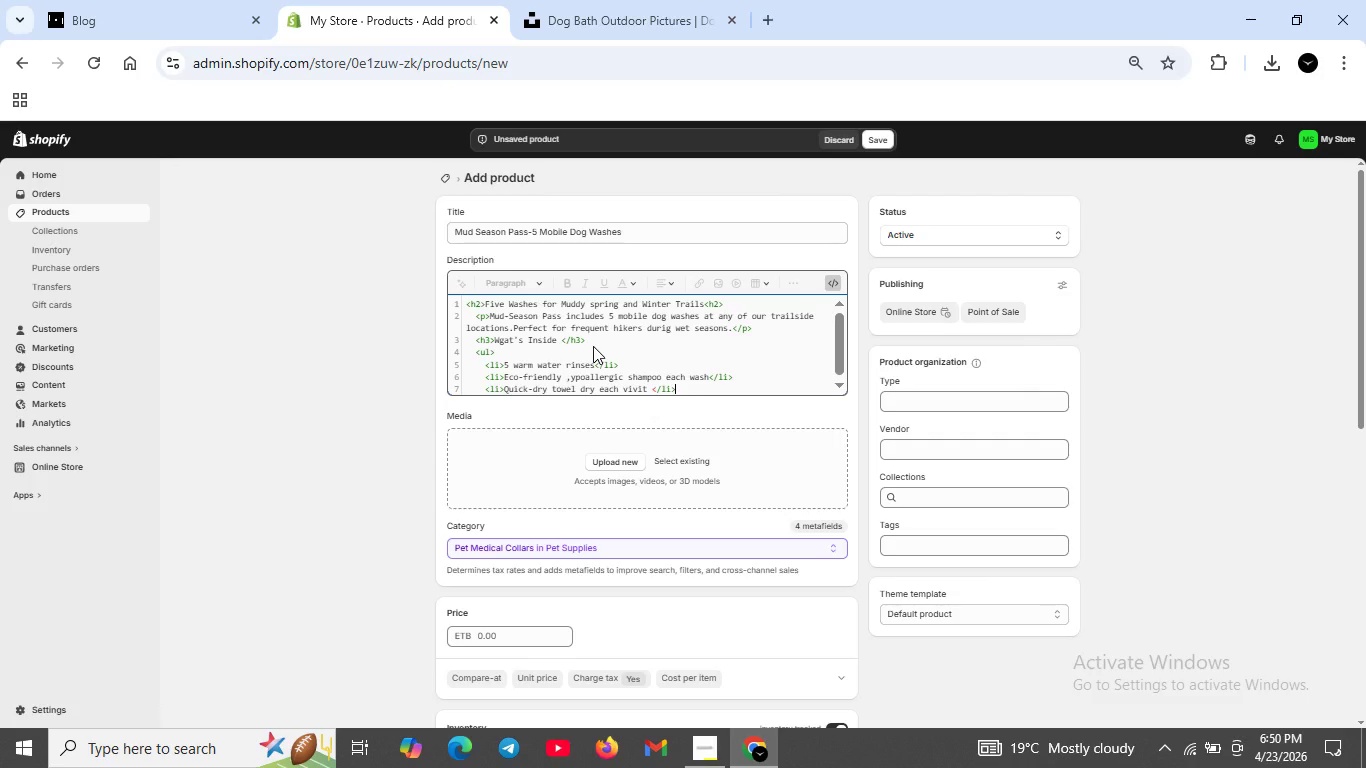 
key(Shift+Enter)
 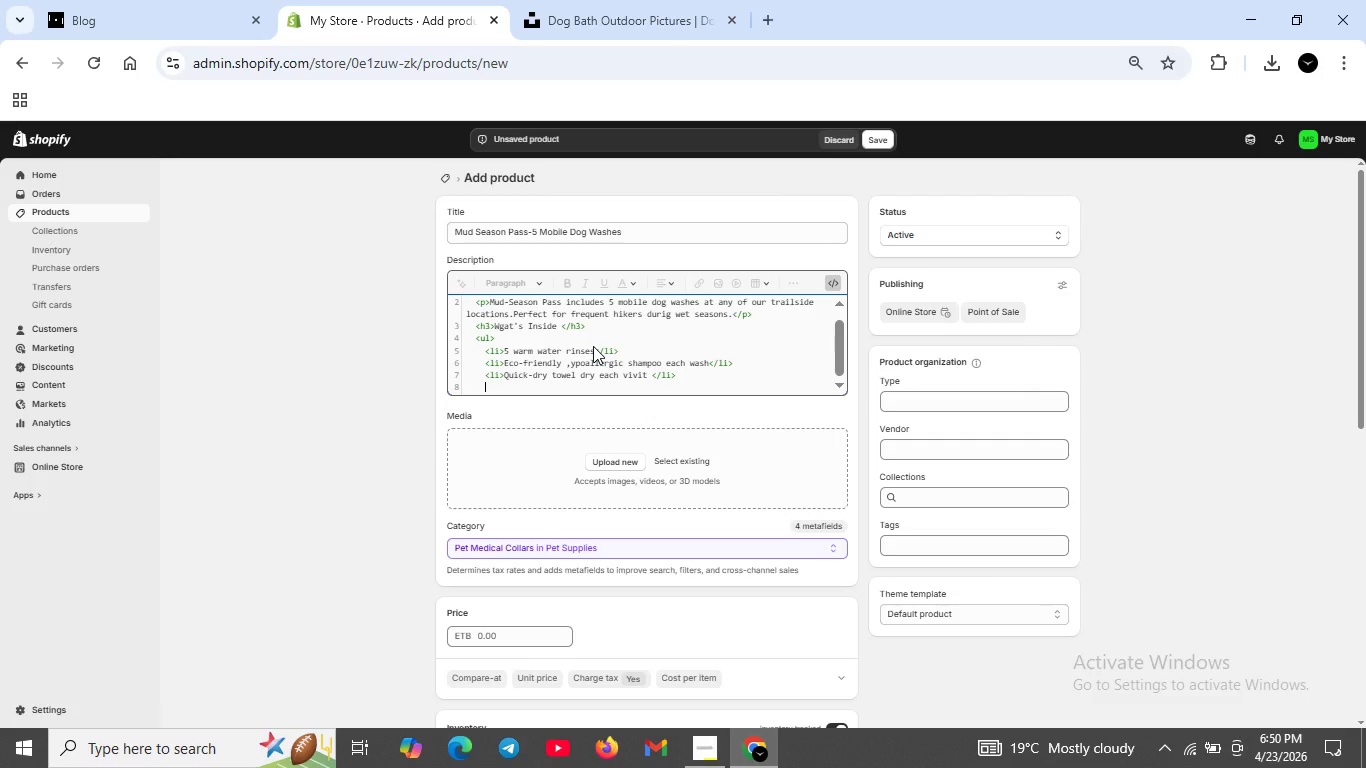 
type(<li?)
key(Backspace)
type(> )
key(Backspace)
type(PP)
key(Backspace)
key(Backspace)
type(p)
key(Backspace)
type(Paw bam)
key(Backspace)
type(lm alication )
 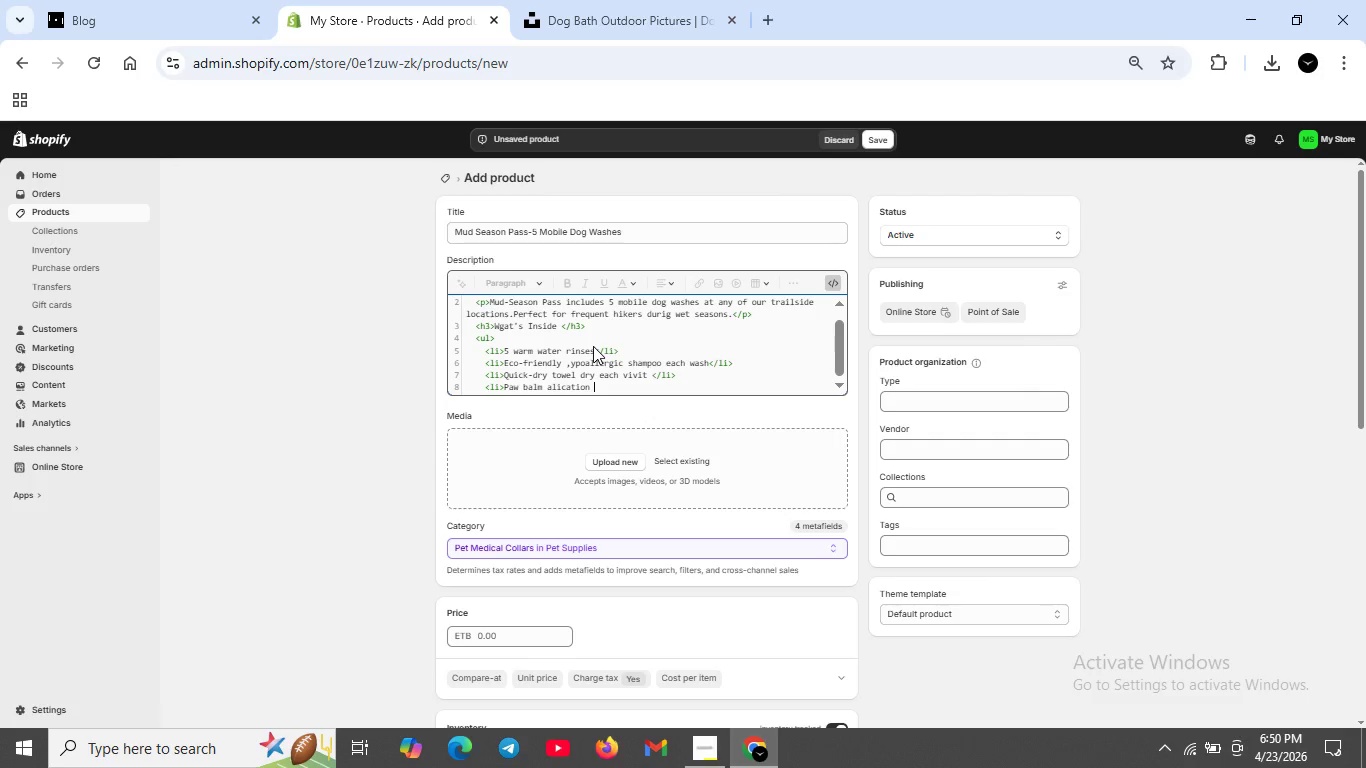 
key(ArrowLeft)
 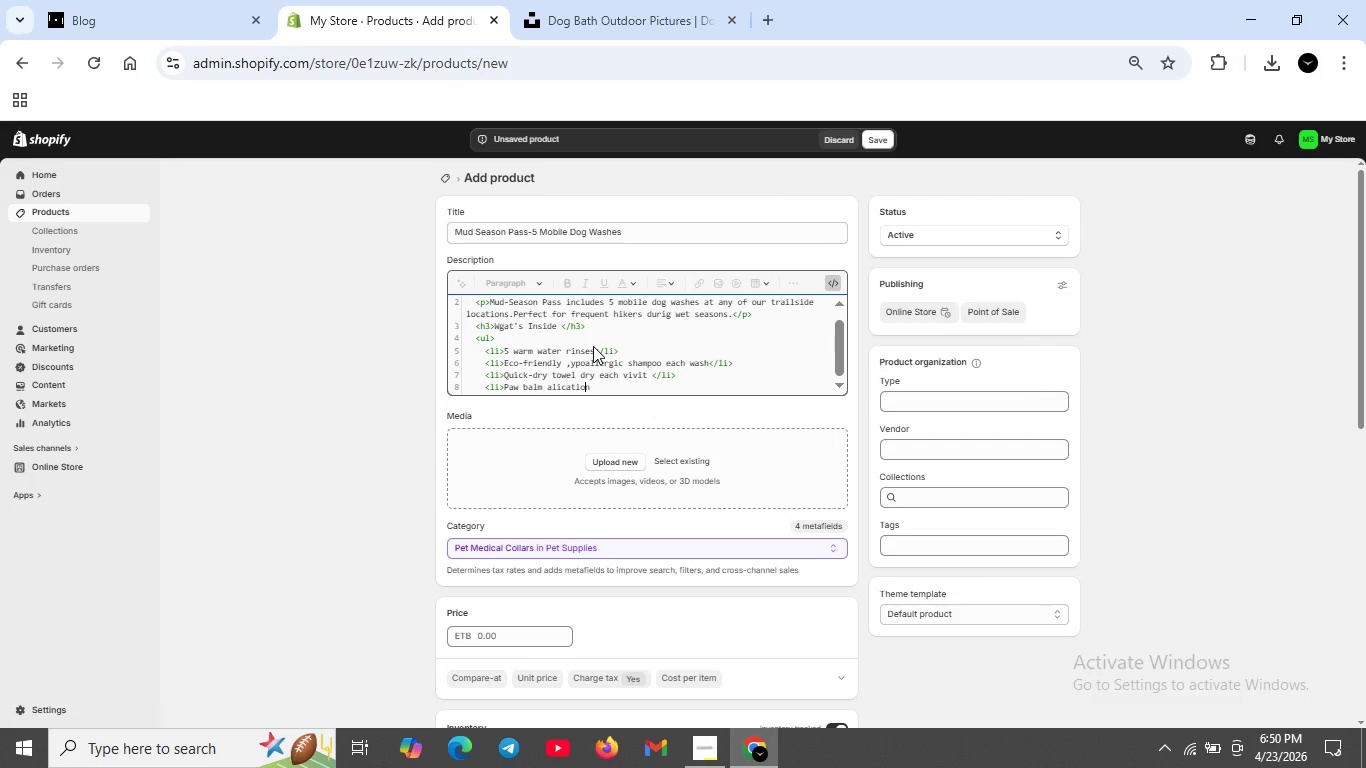 
key(ArrowLeft)
 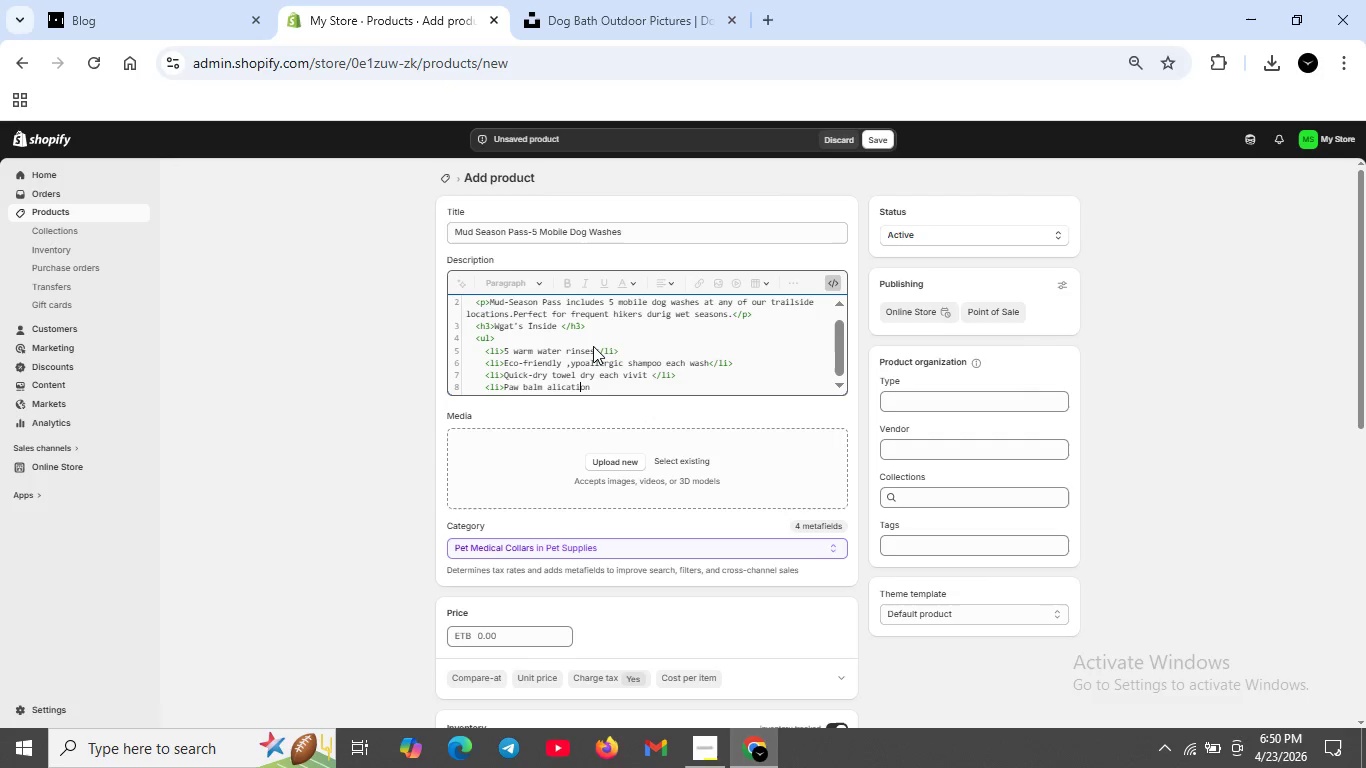 
key(ArrowLeft)
 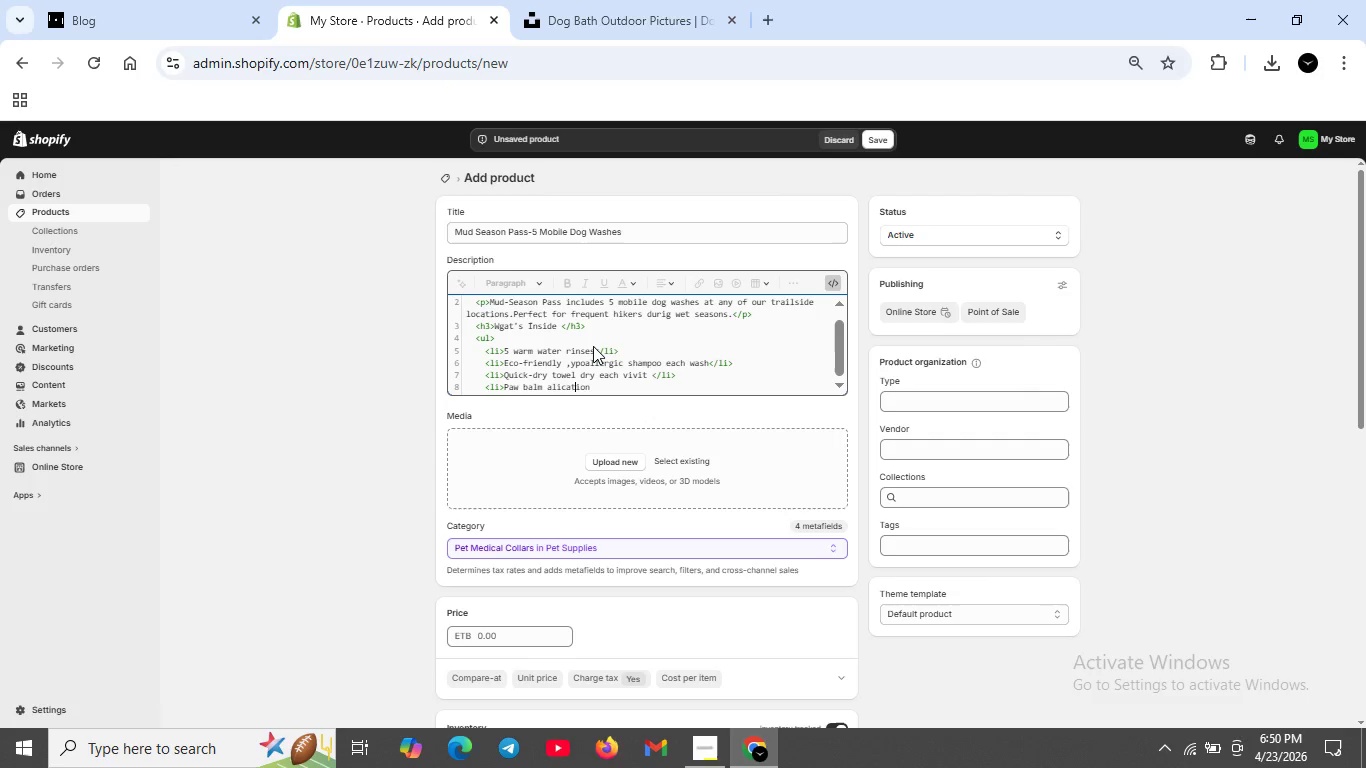 
key(ArrowLeft)
 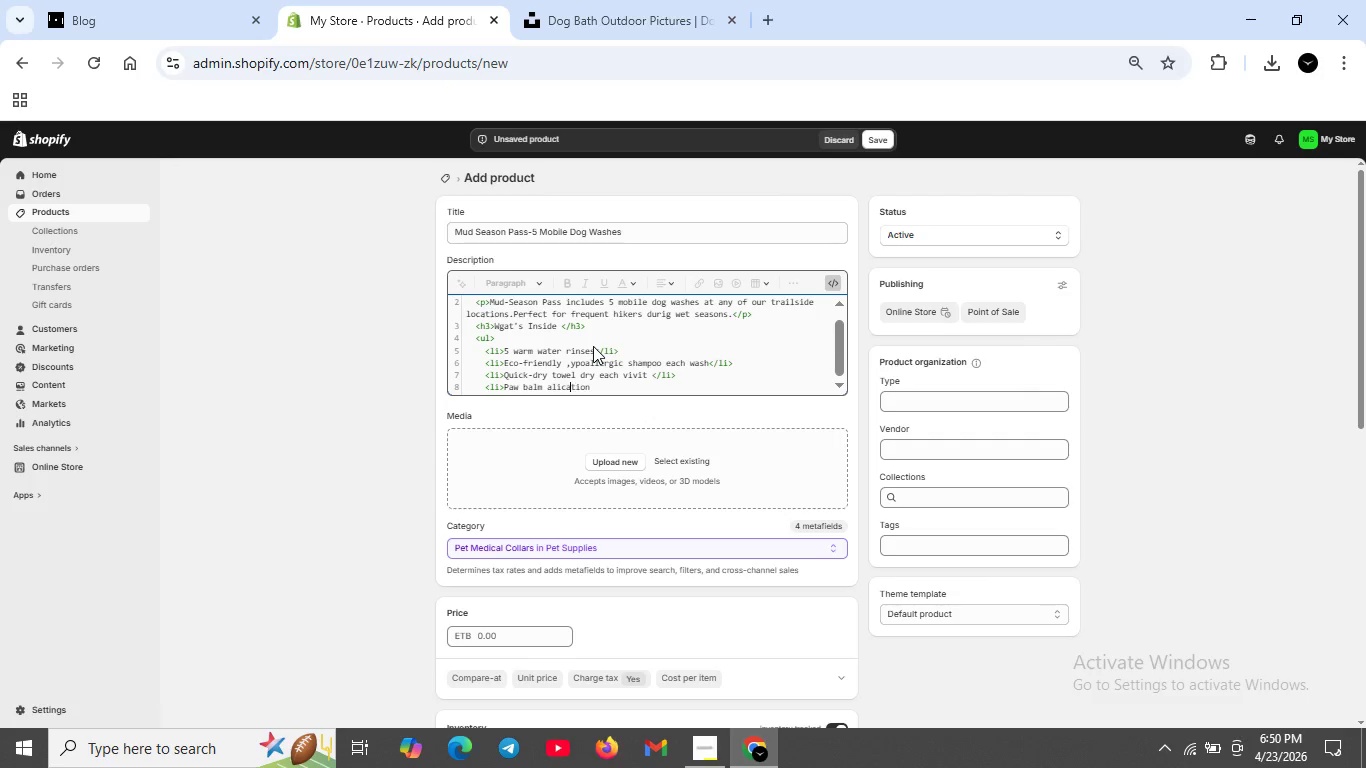 
key(ArrowLeft)
 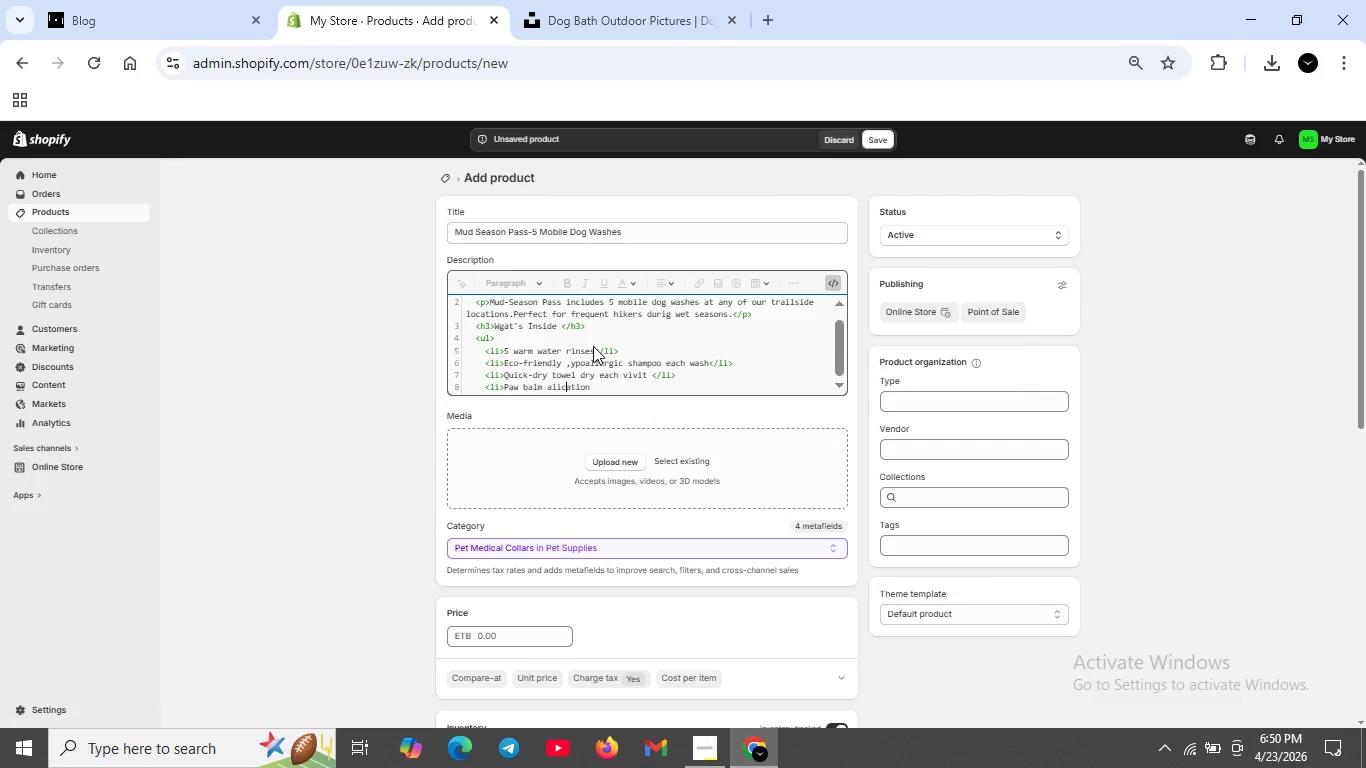 
key(ArrowLeft)
 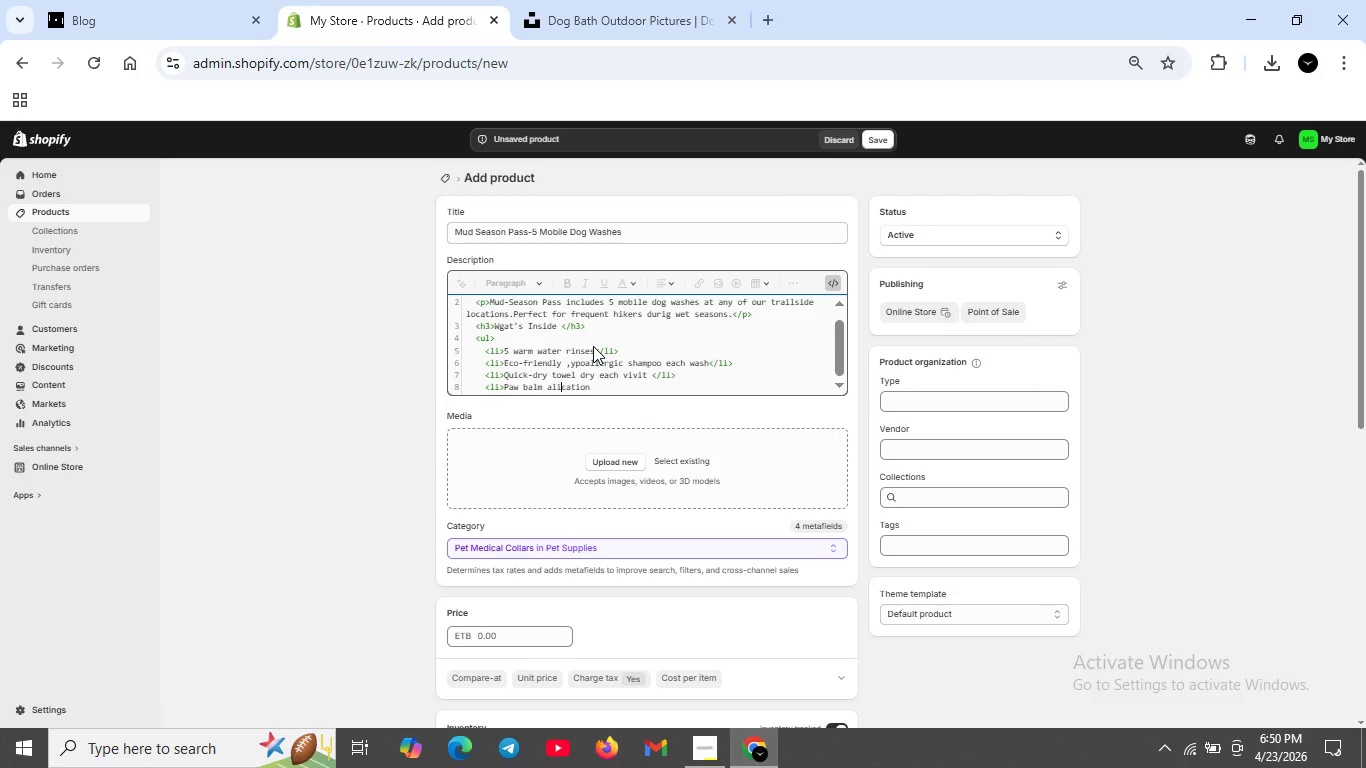 
key(ArrowLeft)
 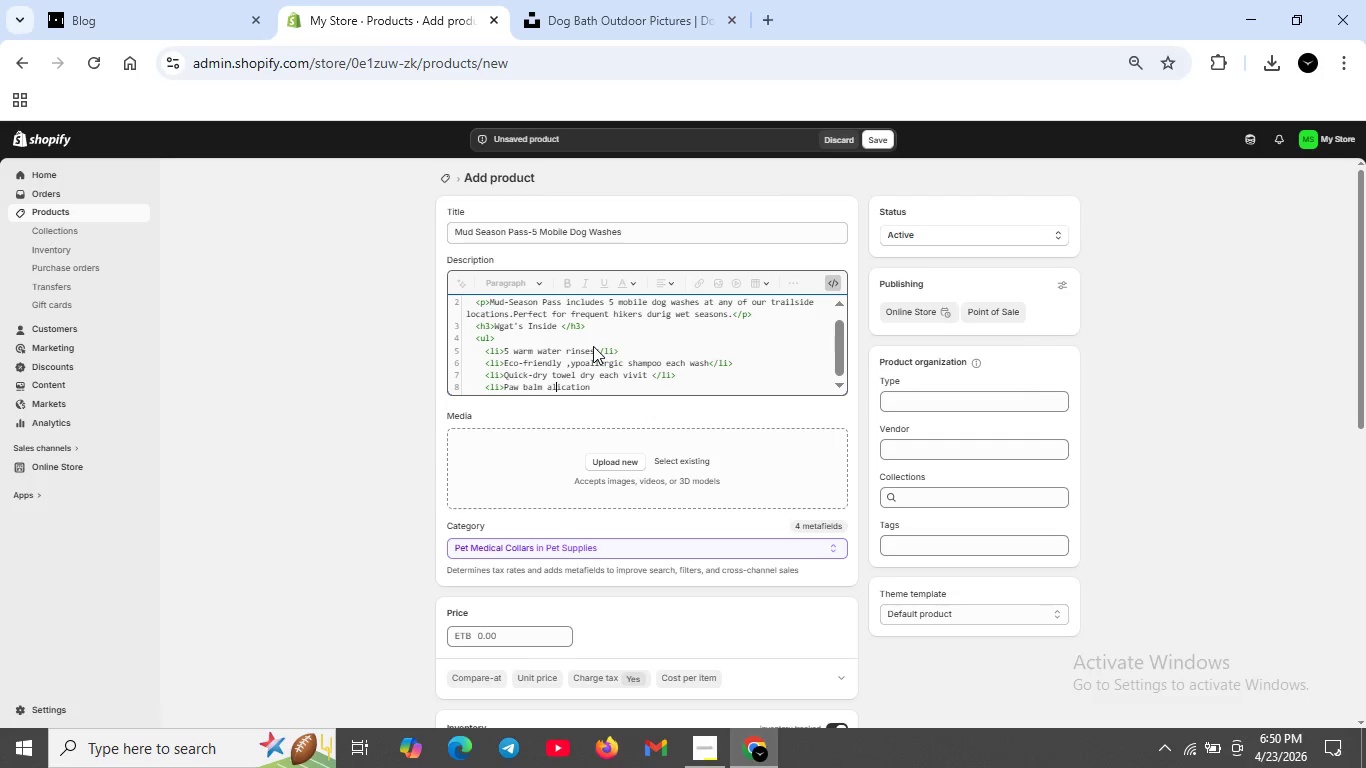 
key(ArrowLeft)
 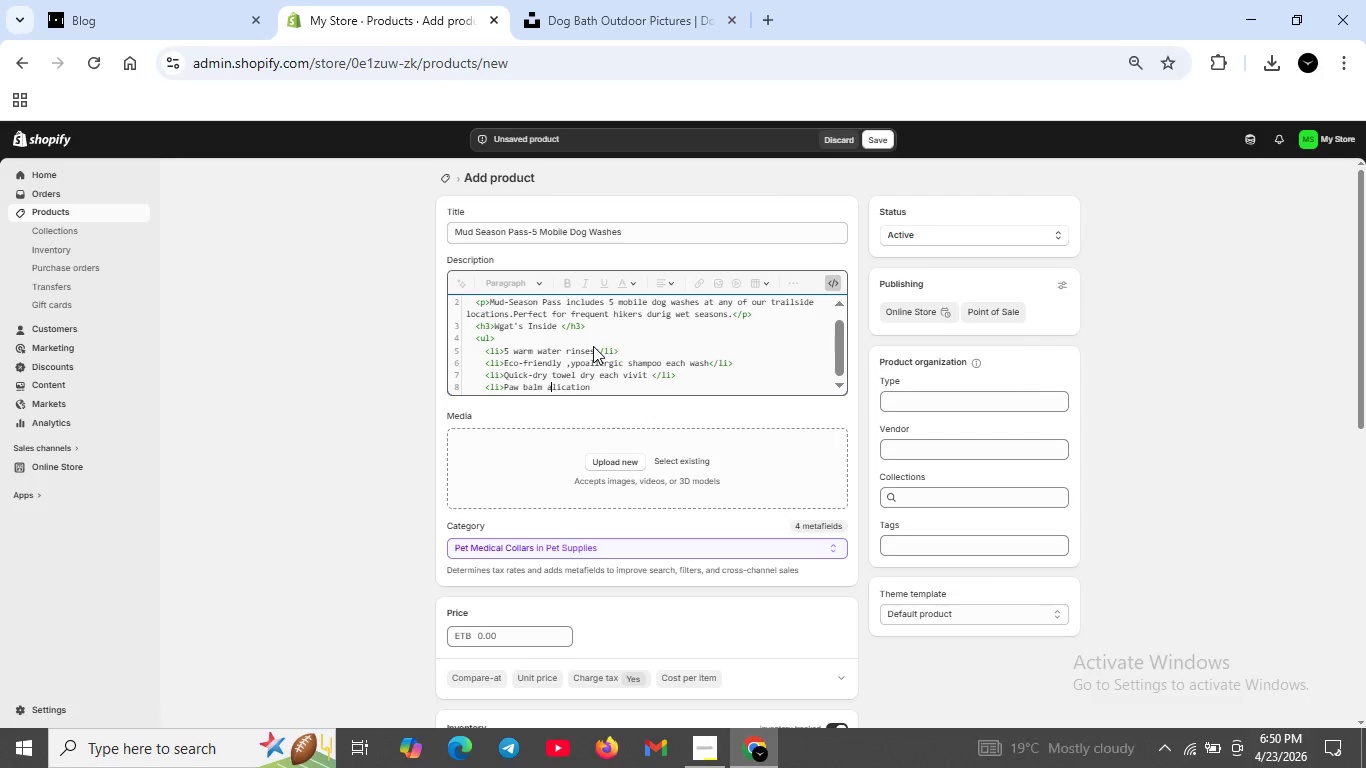 
key(ArrowLeft)
 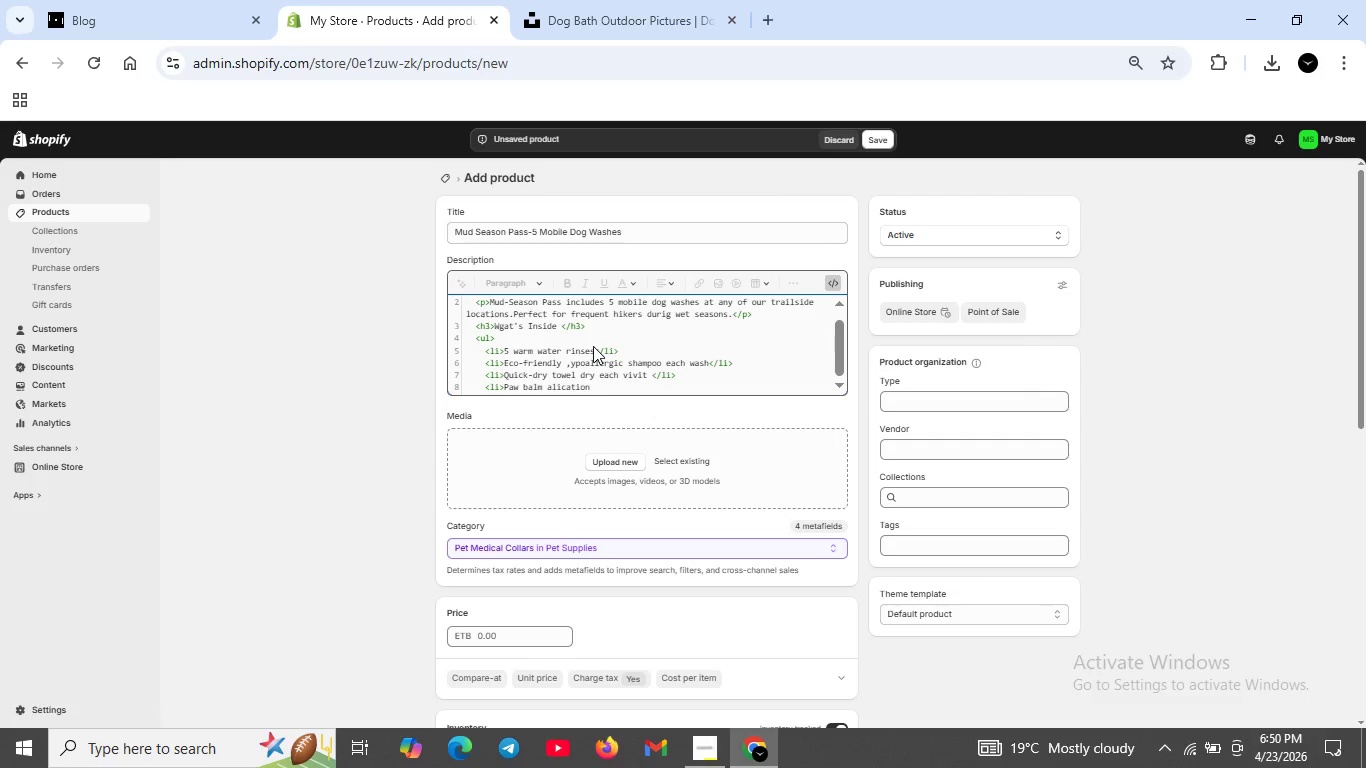 
type(pp[End][End][End][End] each wash<li>)
 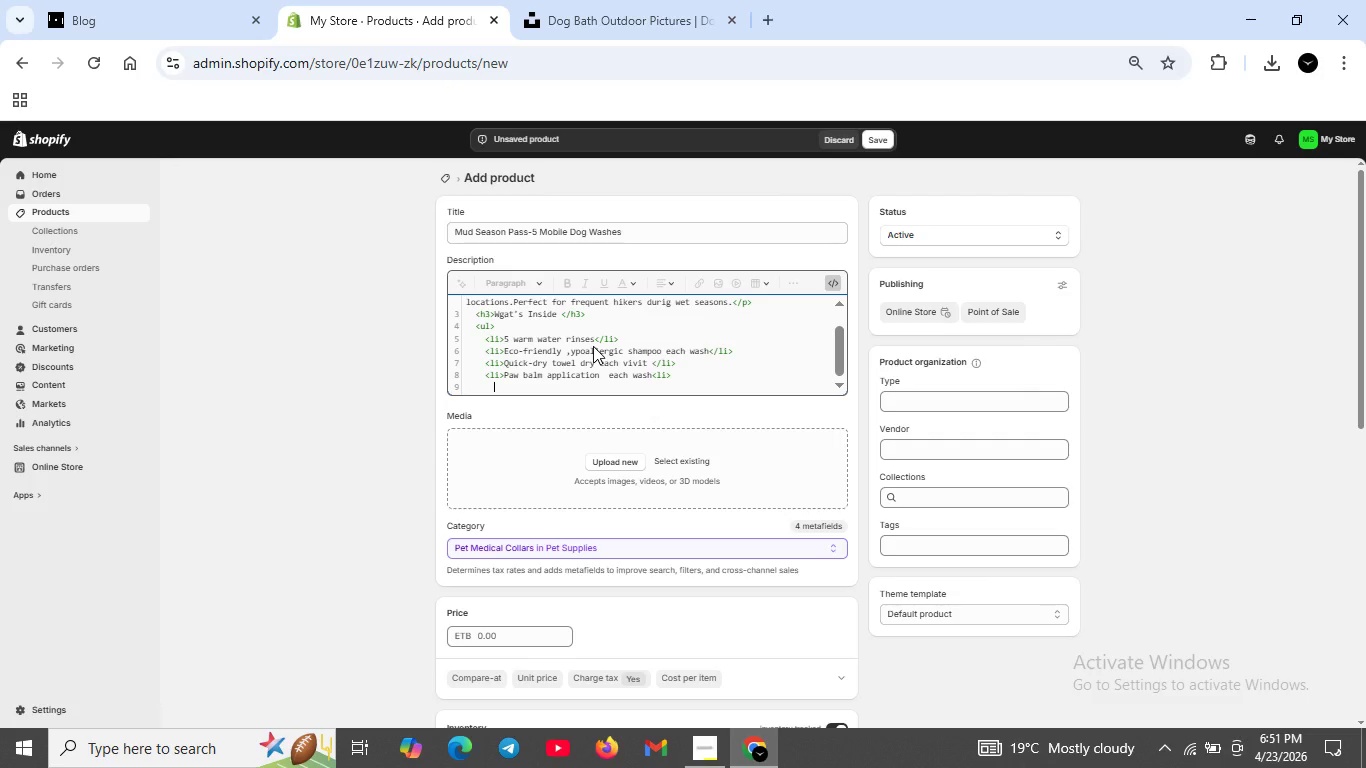 
 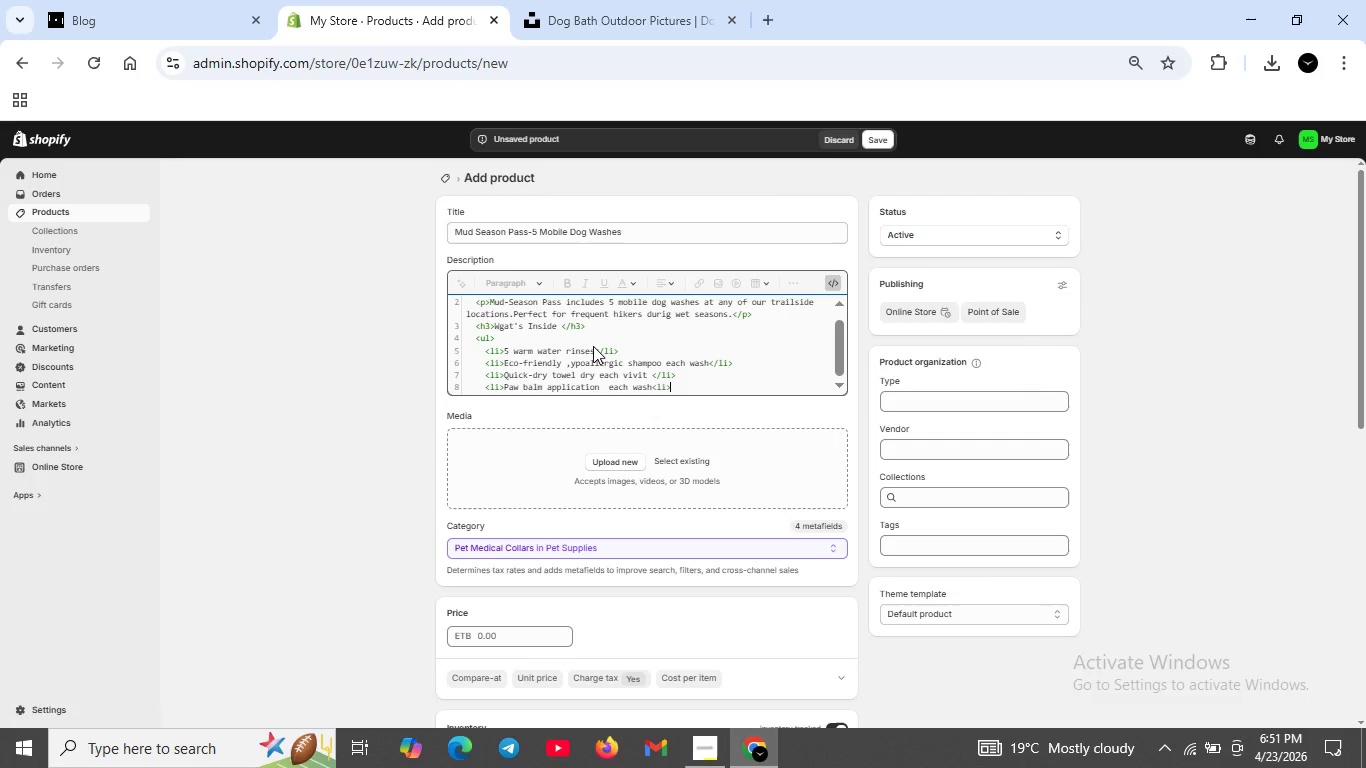 
key(Shift+Enter)
 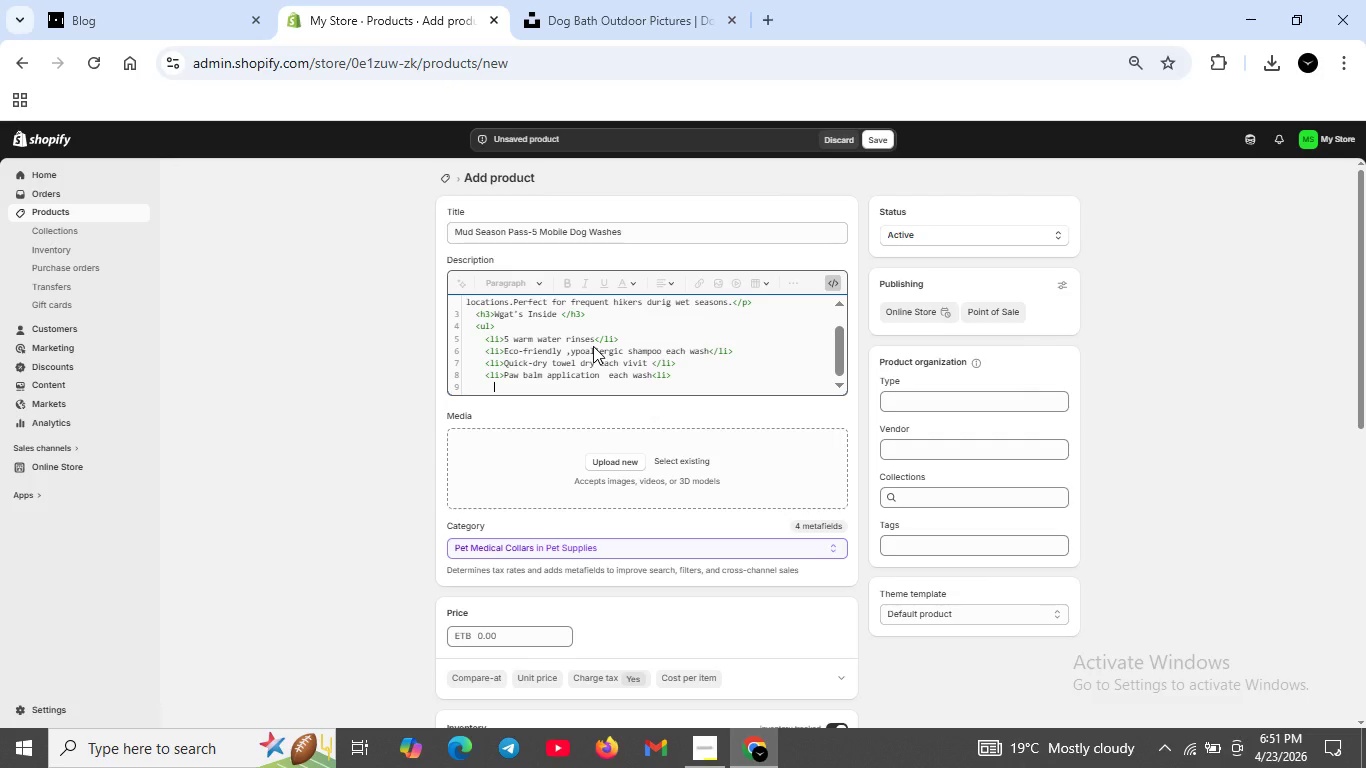 
type(<li> B)
key(Backspace)
key(Backspace)
type(Brush out loose fur eachvisit)
 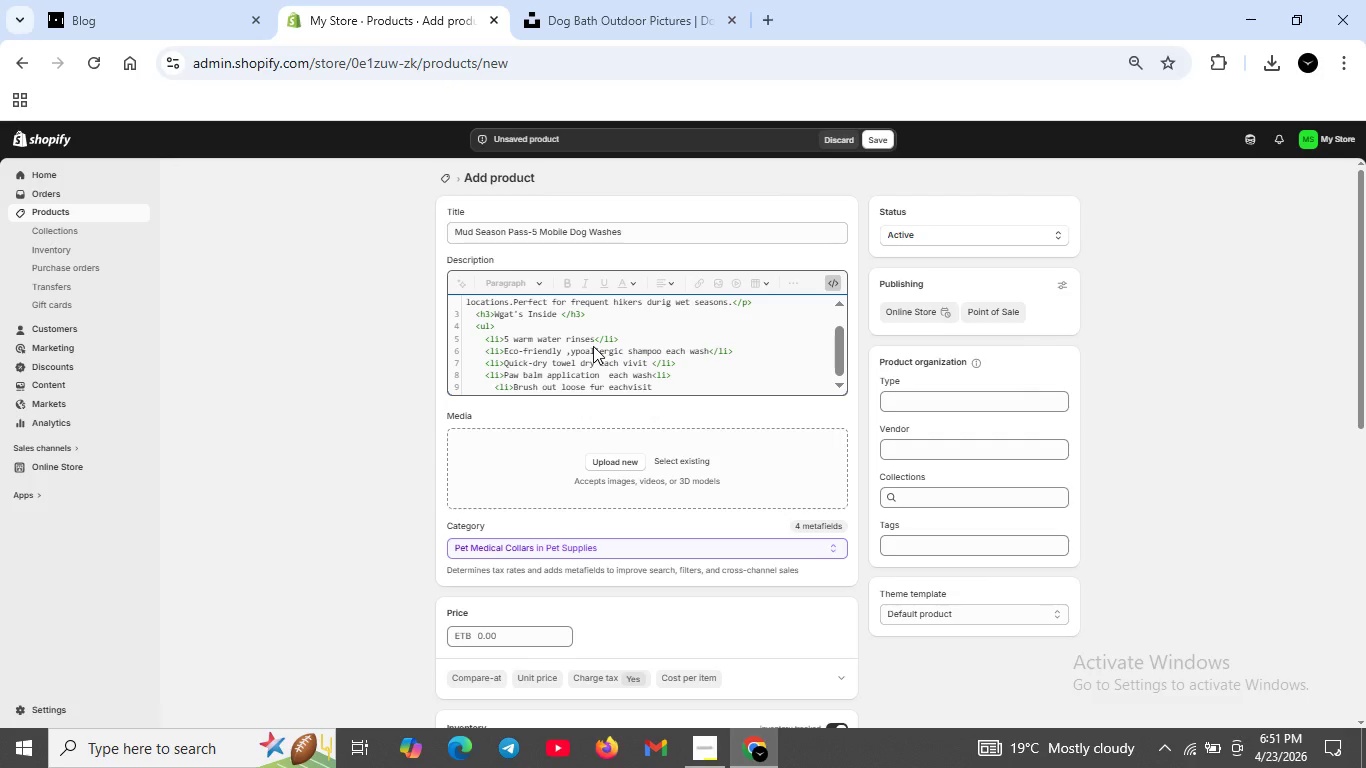 
key(ArrowLeft)
 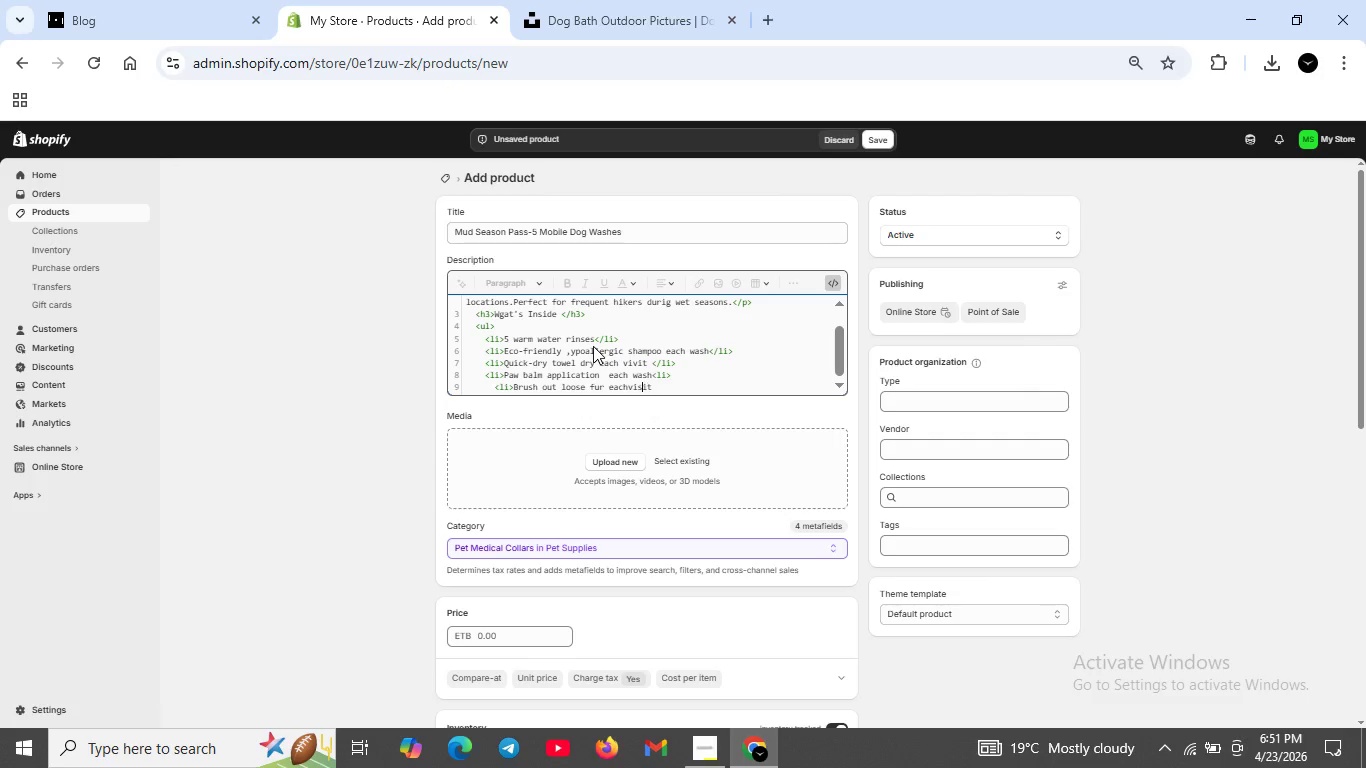 
key(ArrowLeft)
 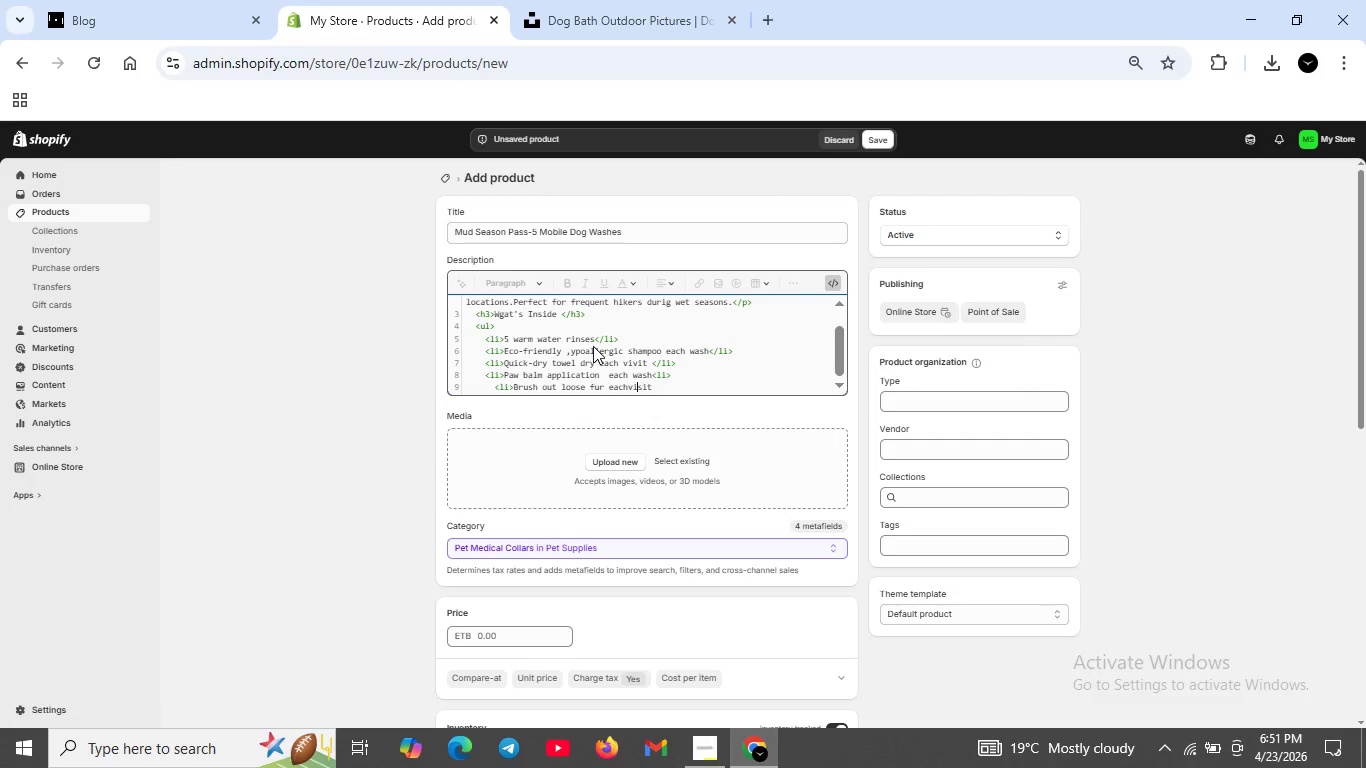 
key(ArrowLeft)
 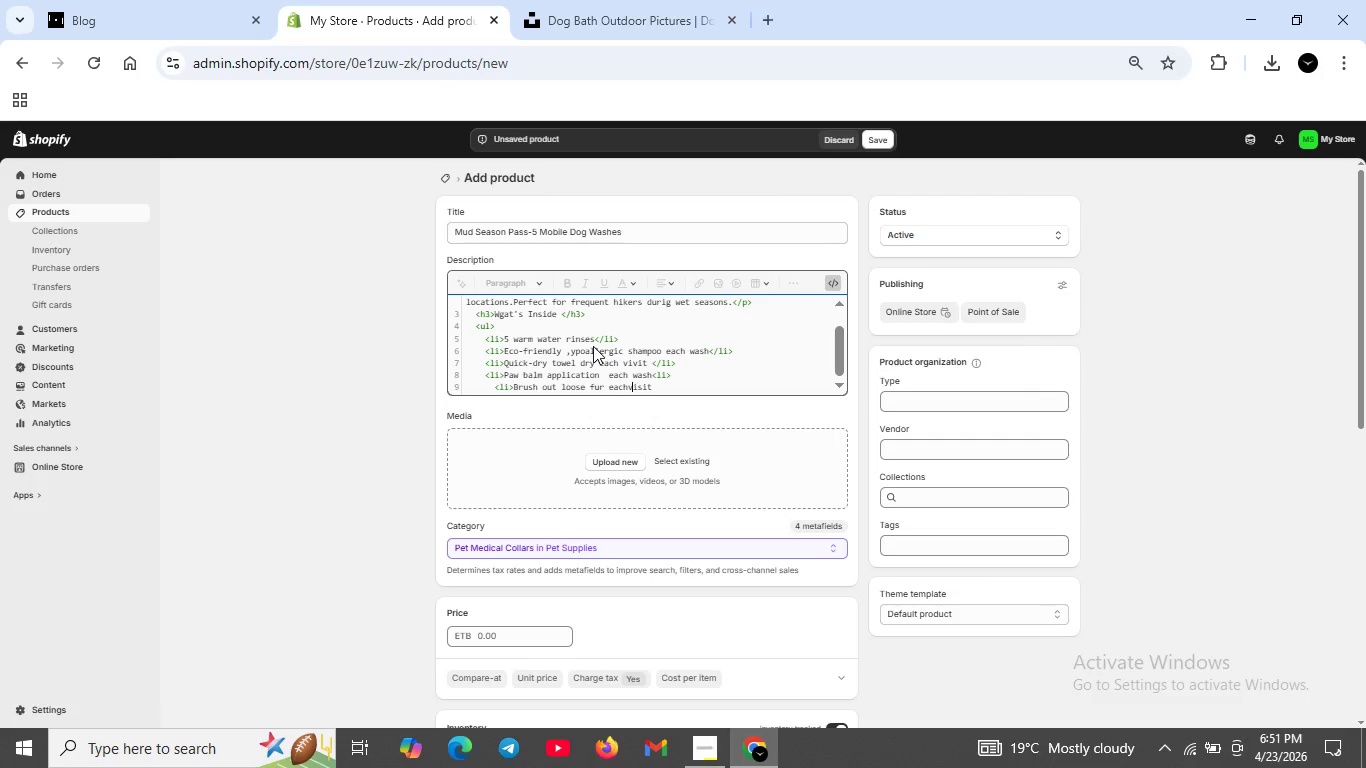 
key(ArrowLeft)
 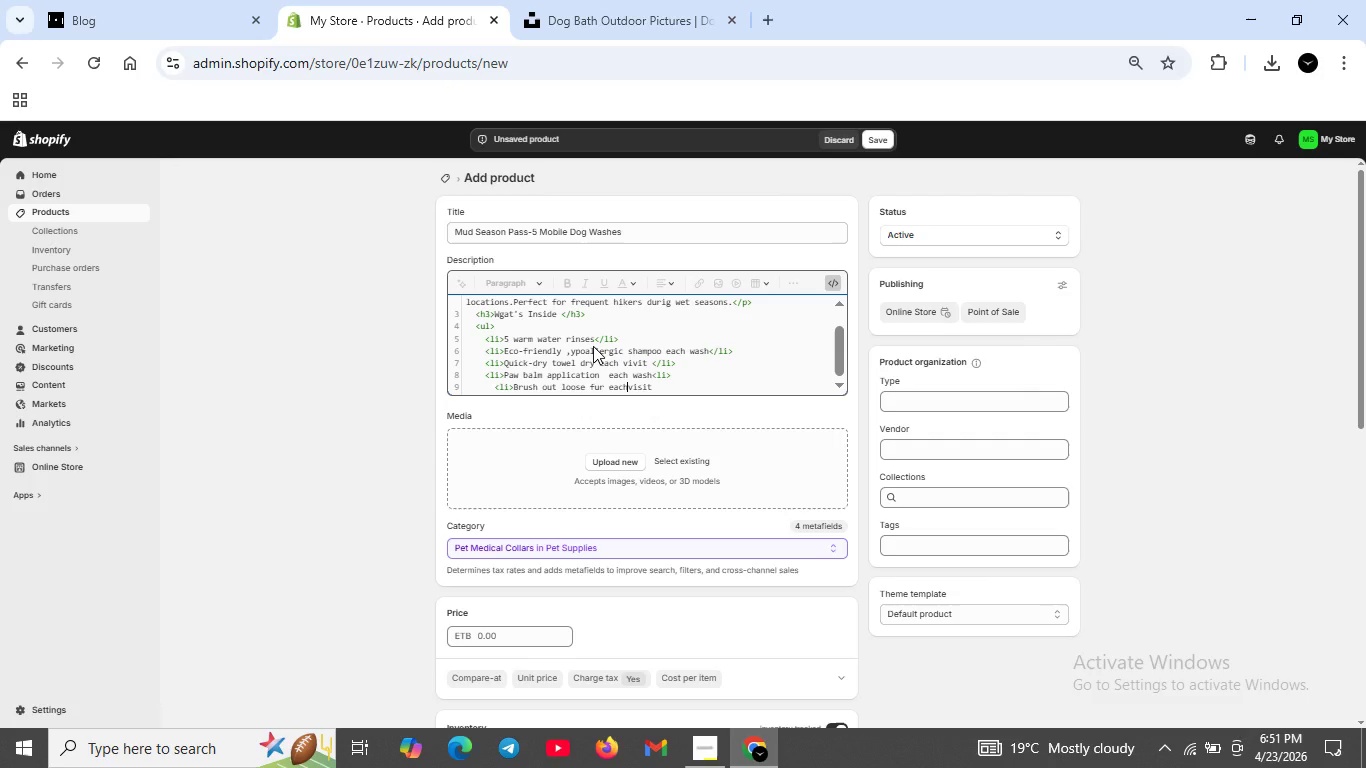 
key(ArrowLeft)
 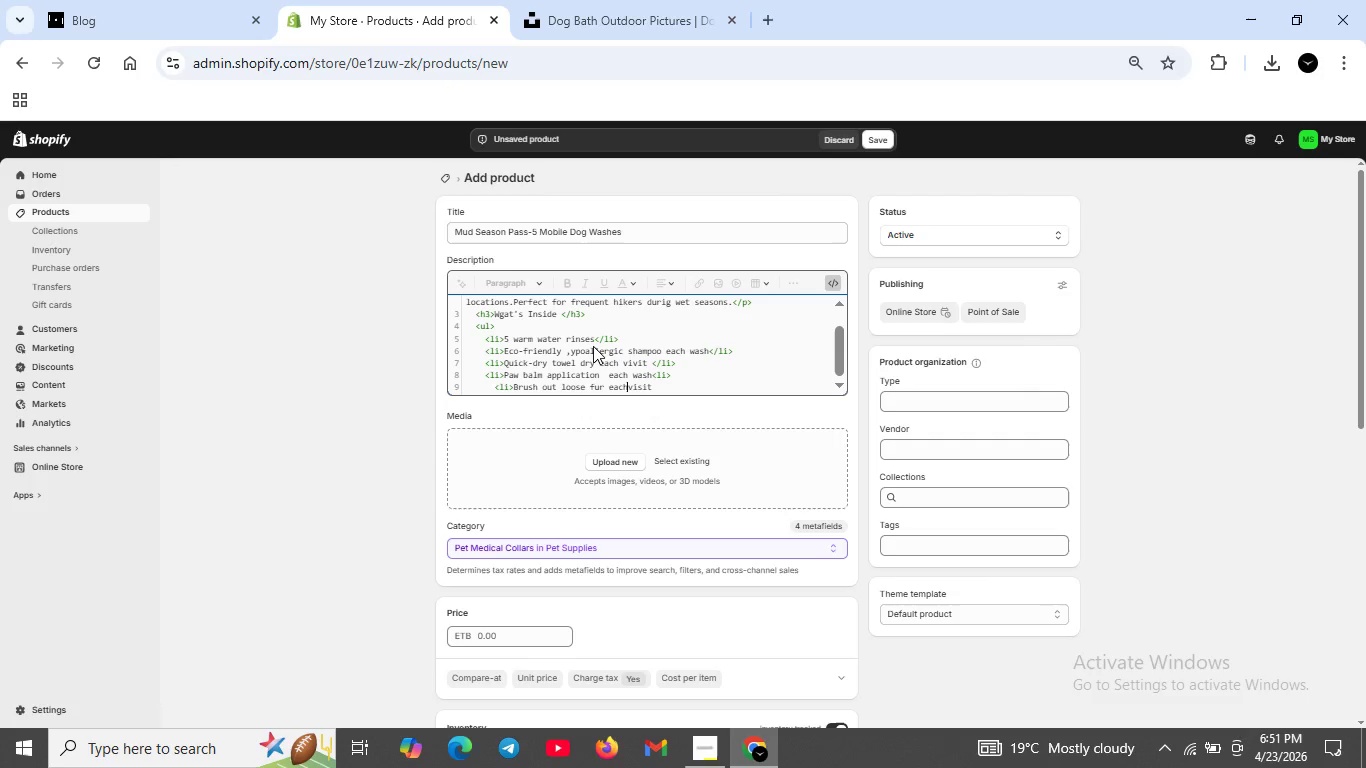 
key(Space)
 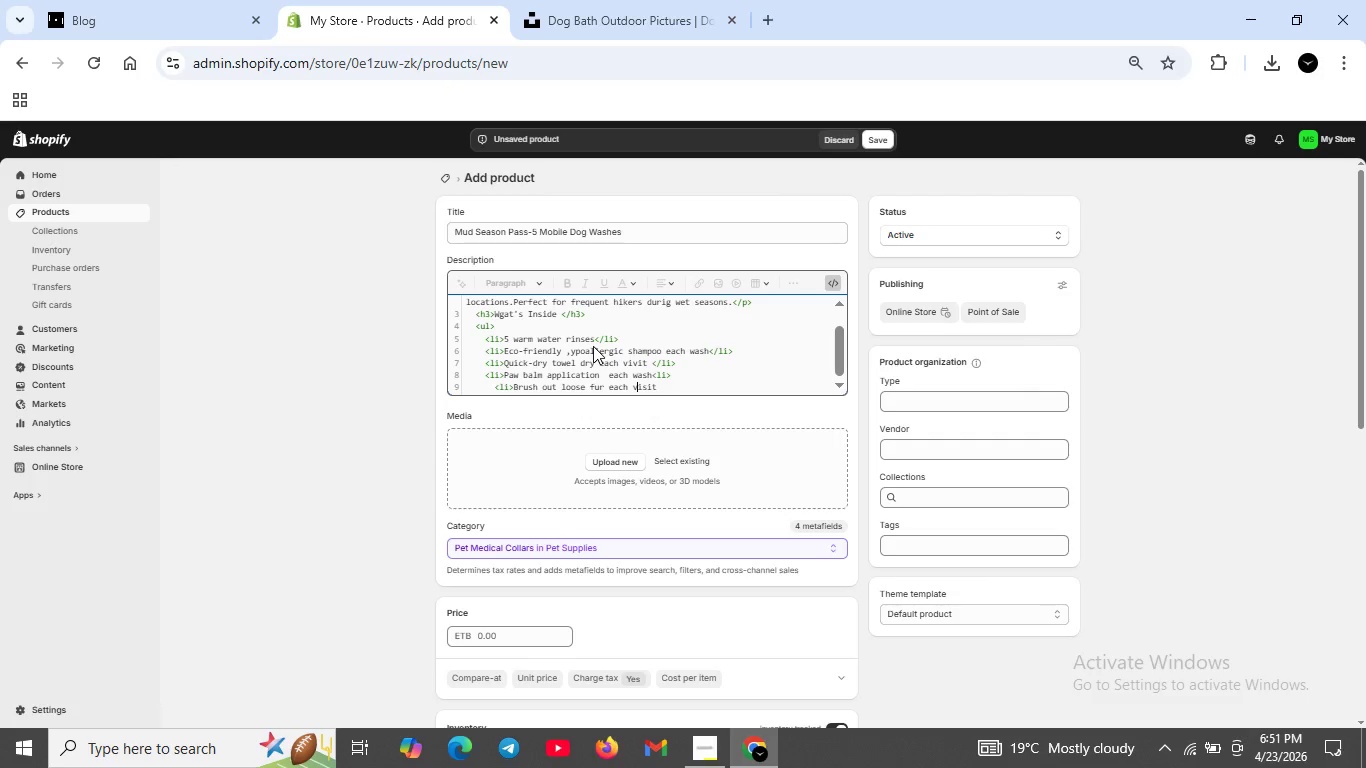 
key(ArrowRight)
 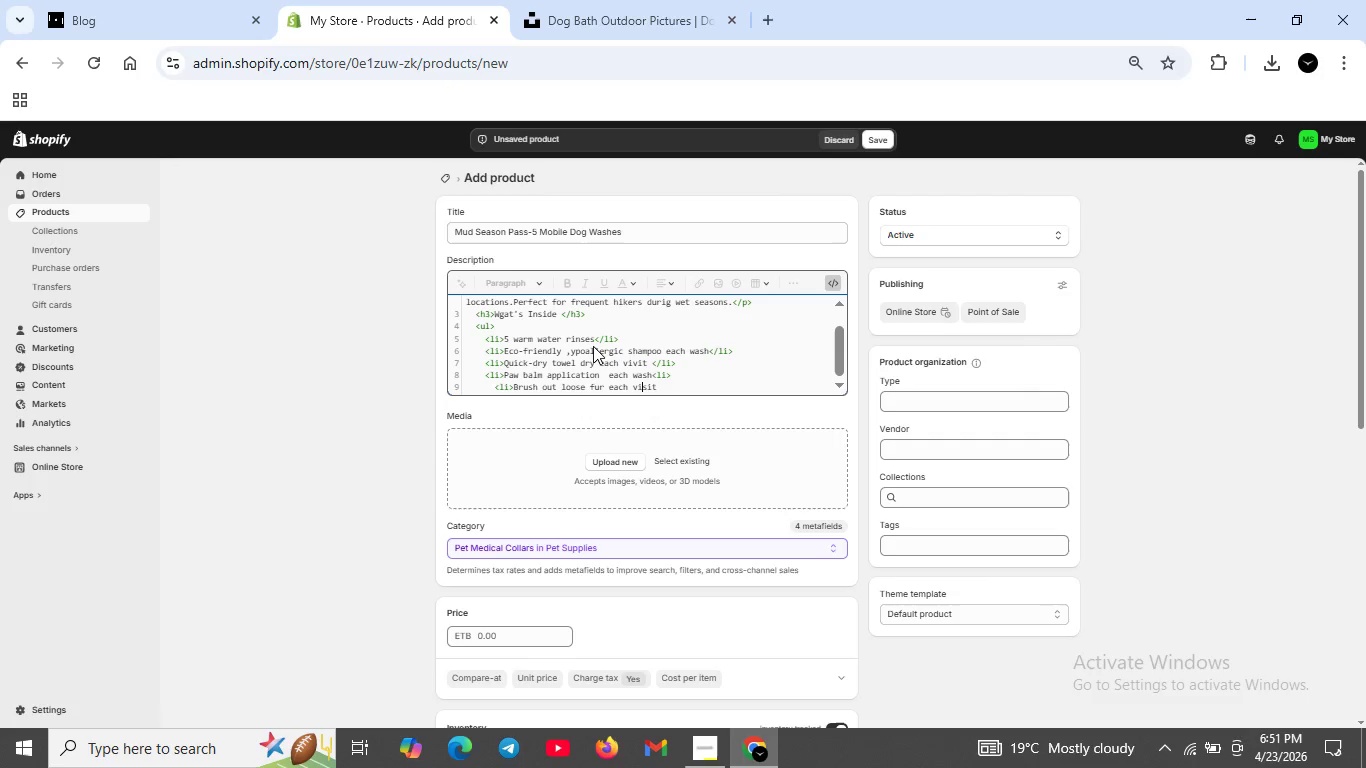 
key(ArrowRight)
 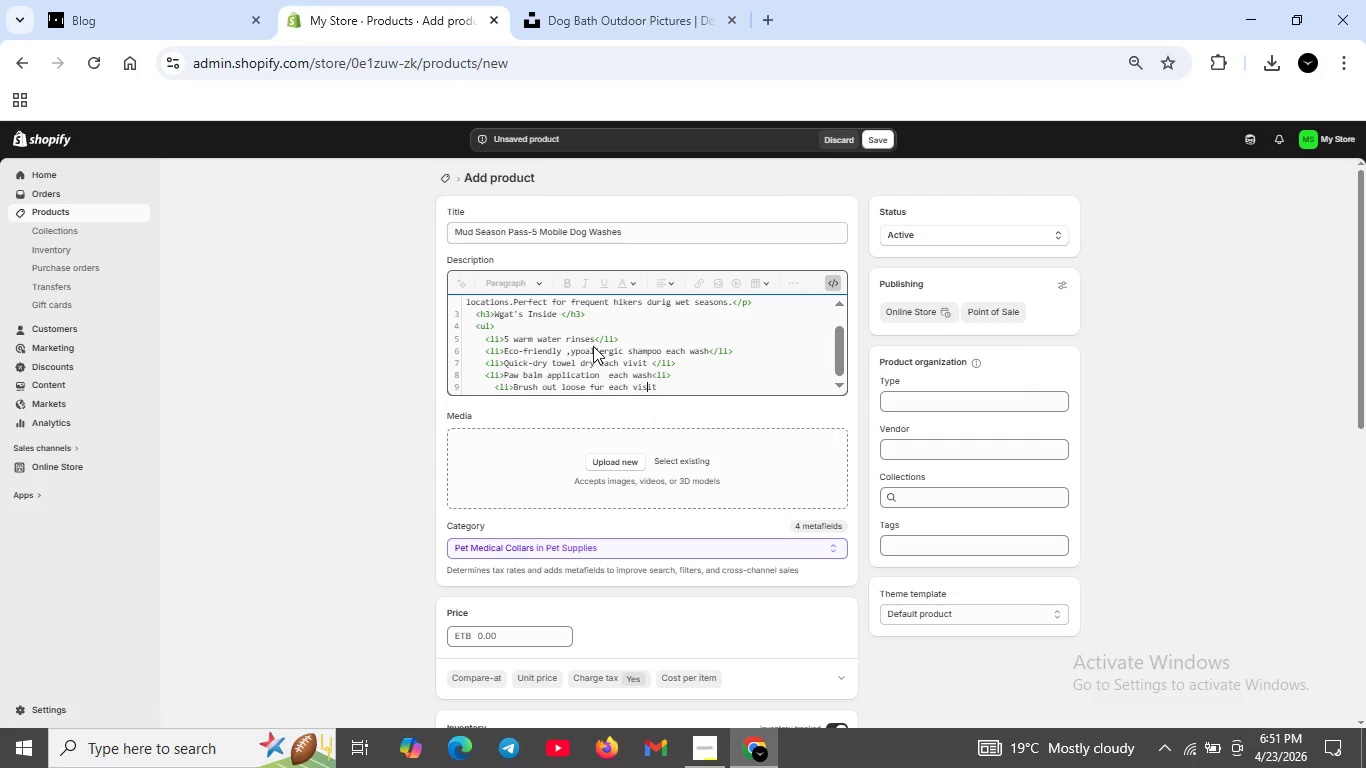 
key(ArrowRight)
 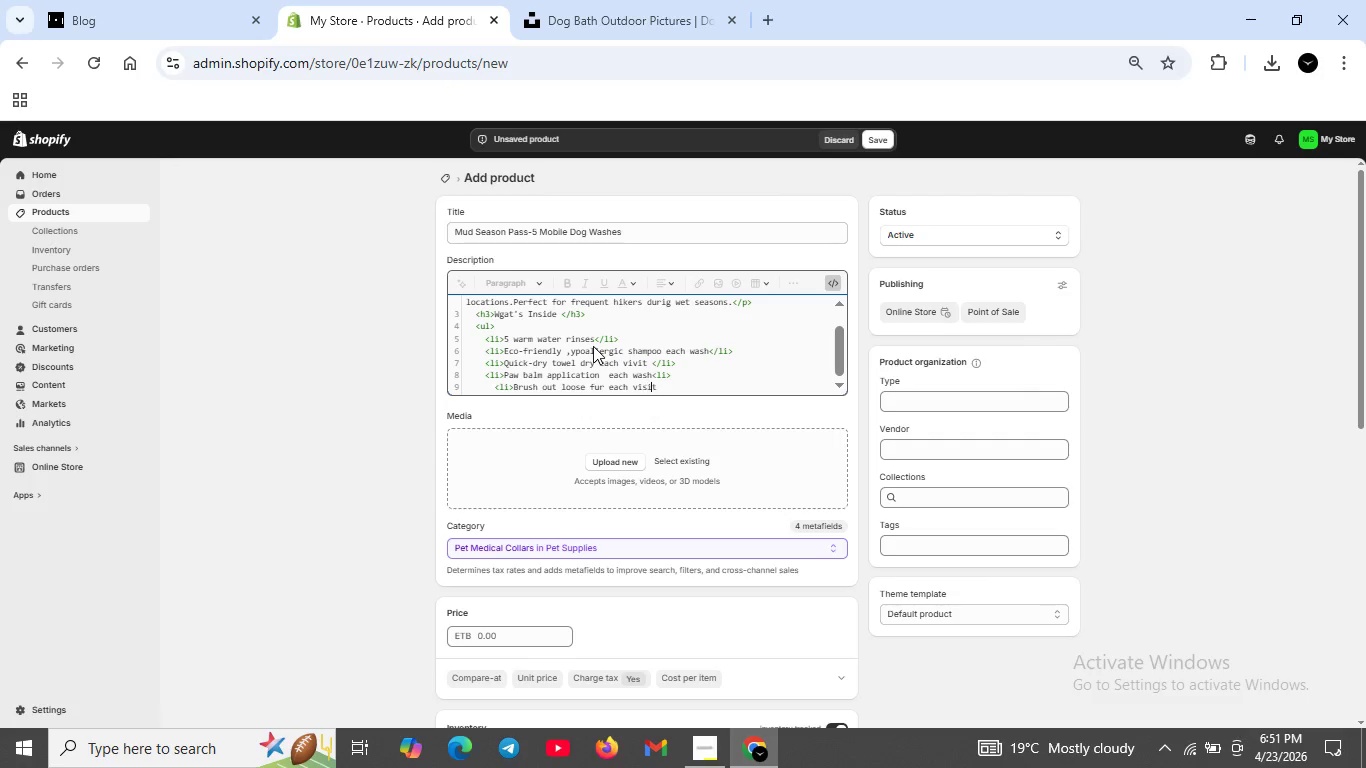 
key(ArrowRight)
 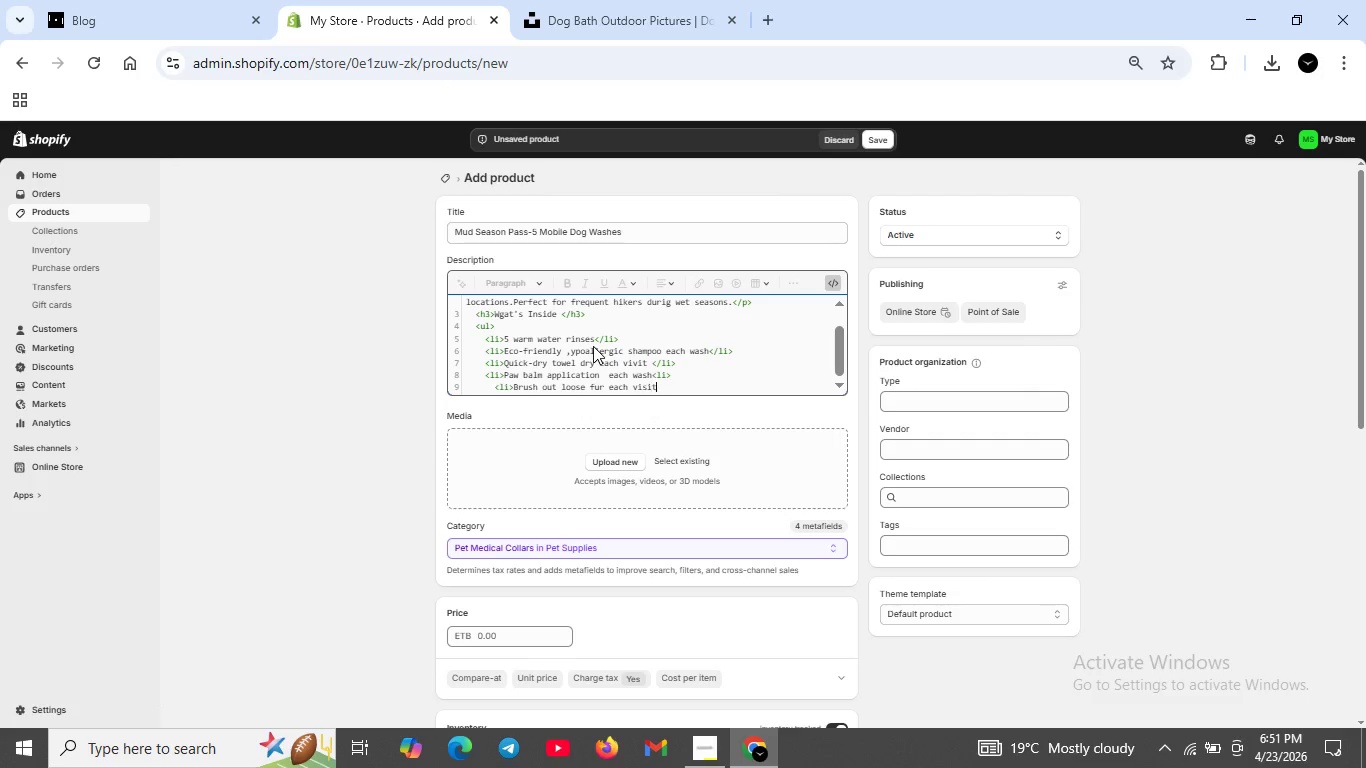 
key(ArrowRight)
 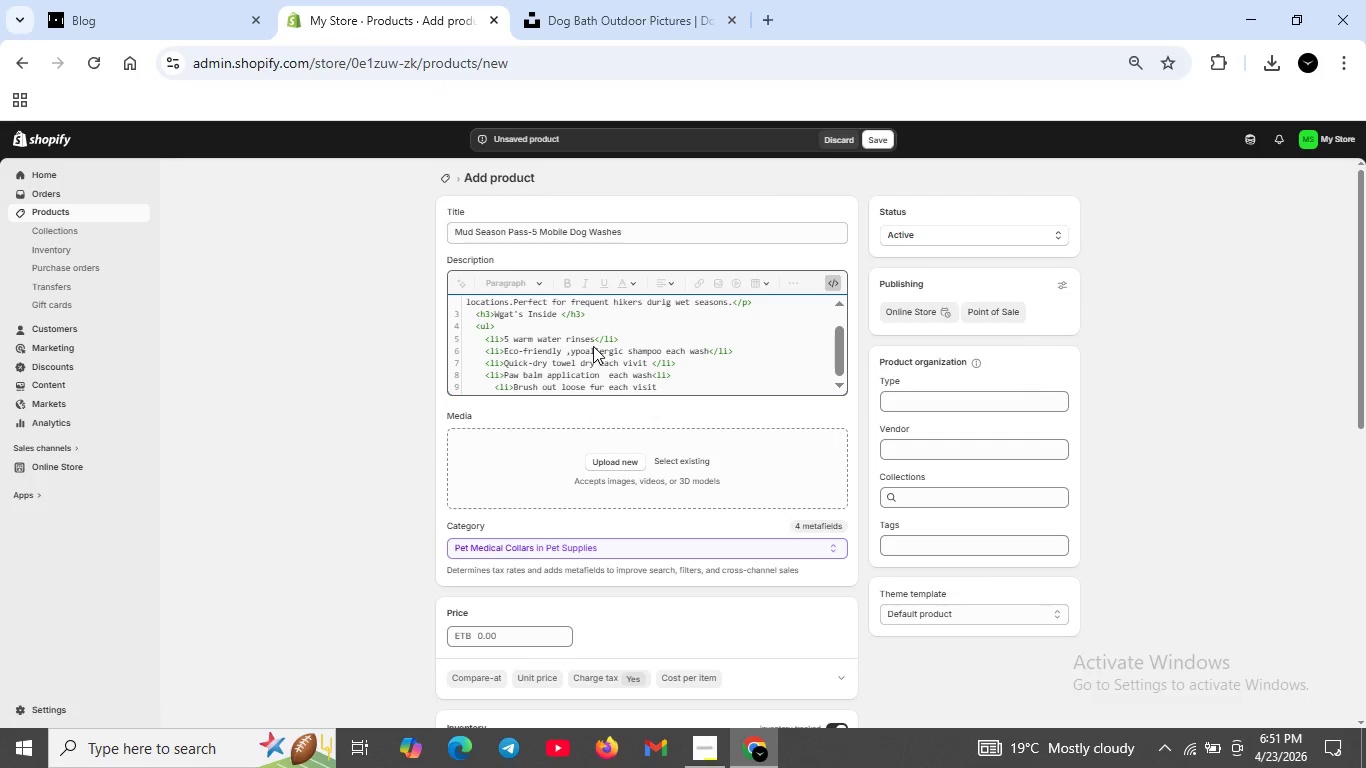 
type(</li>)
 